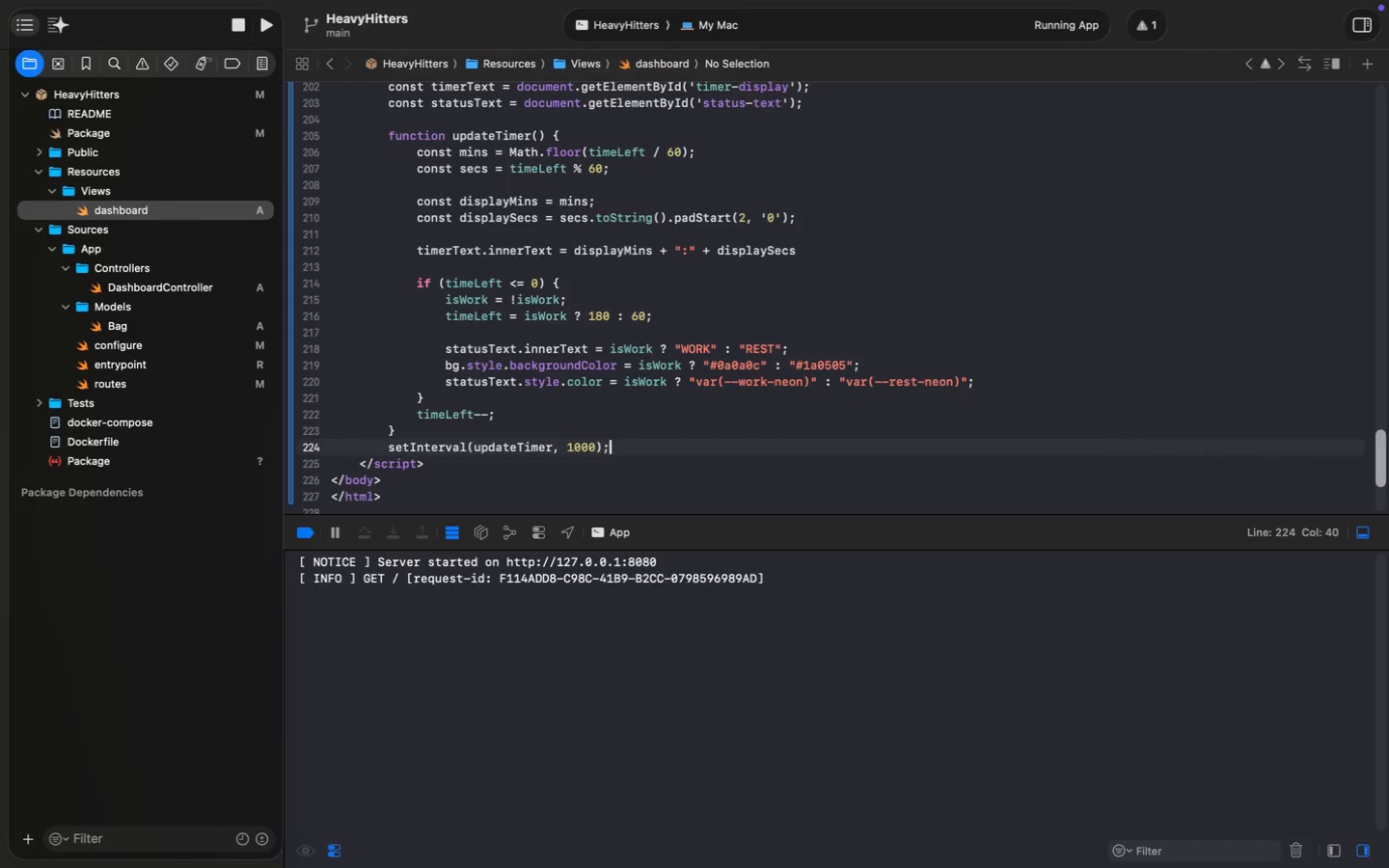 
wait(10.4)
 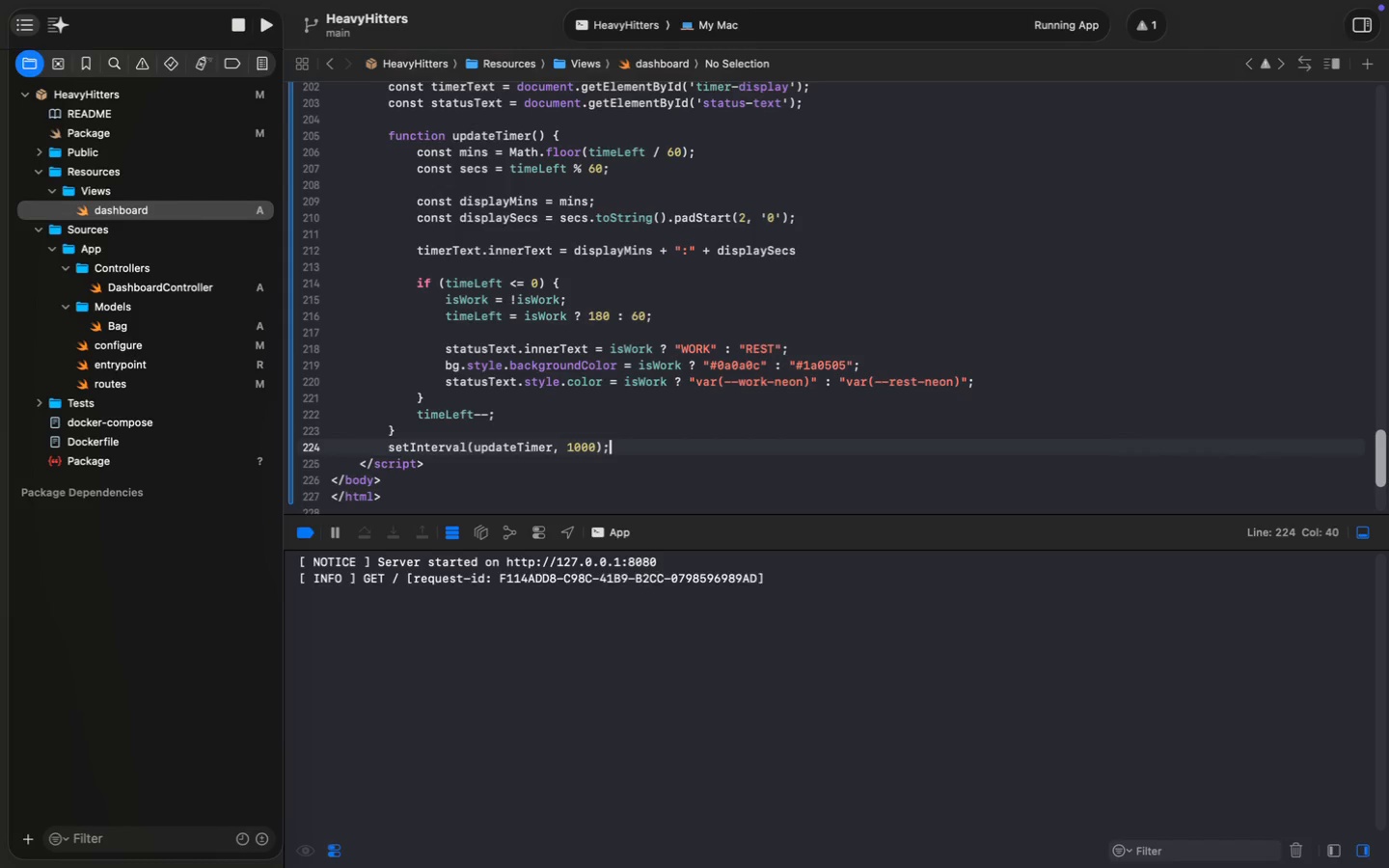 
left_click([452, 429])
 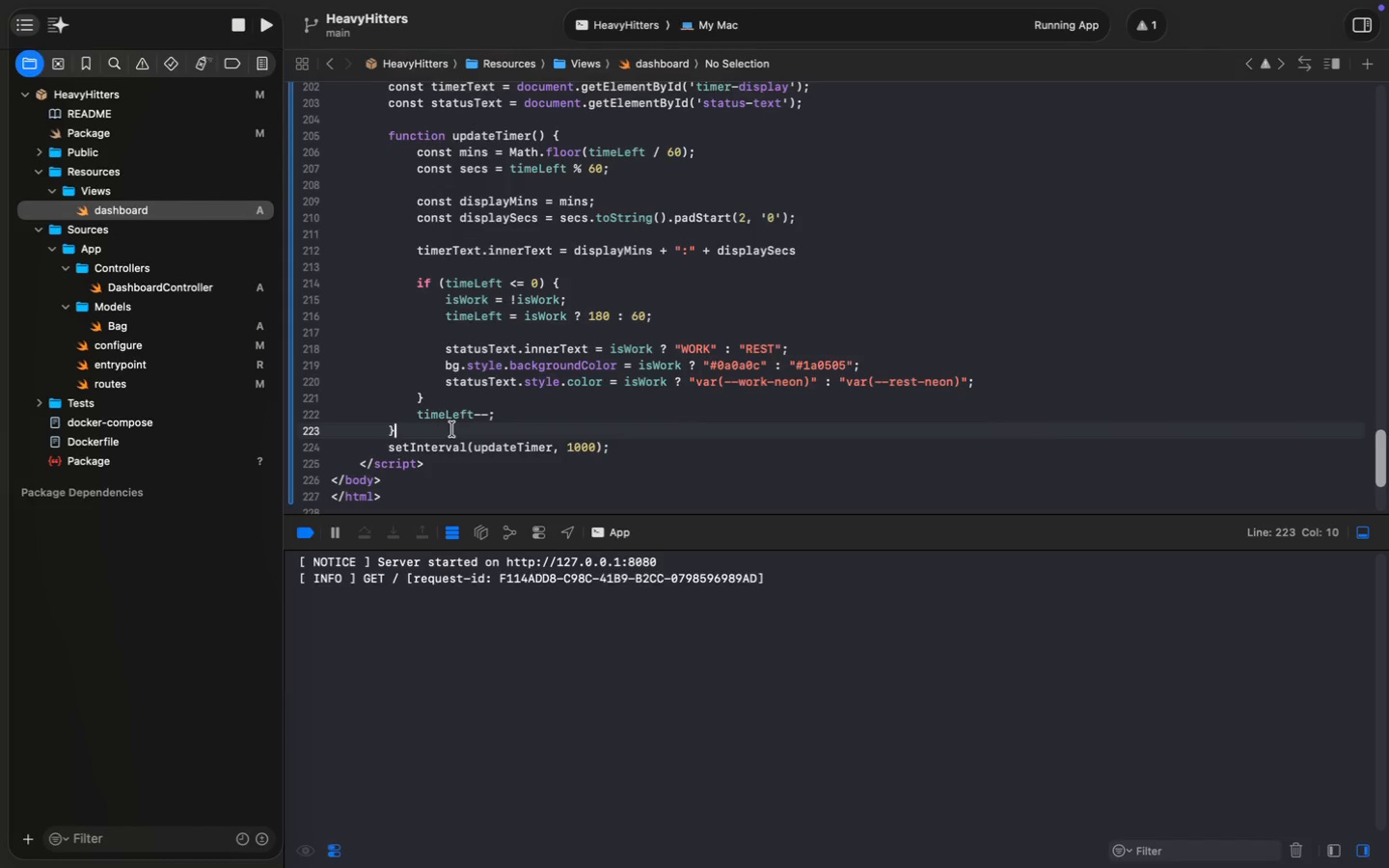 
key(Enter)
 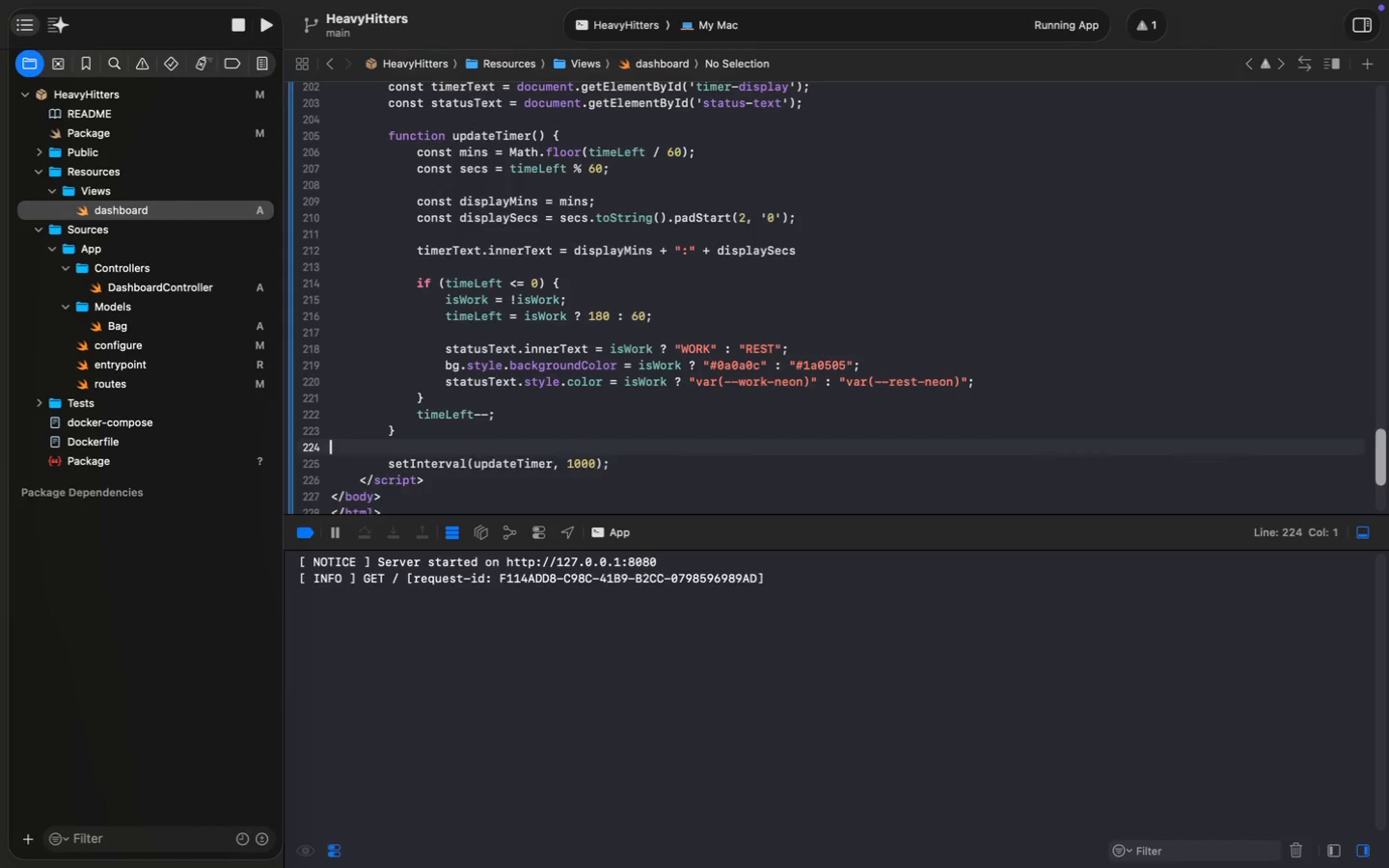 
key(Enter)
 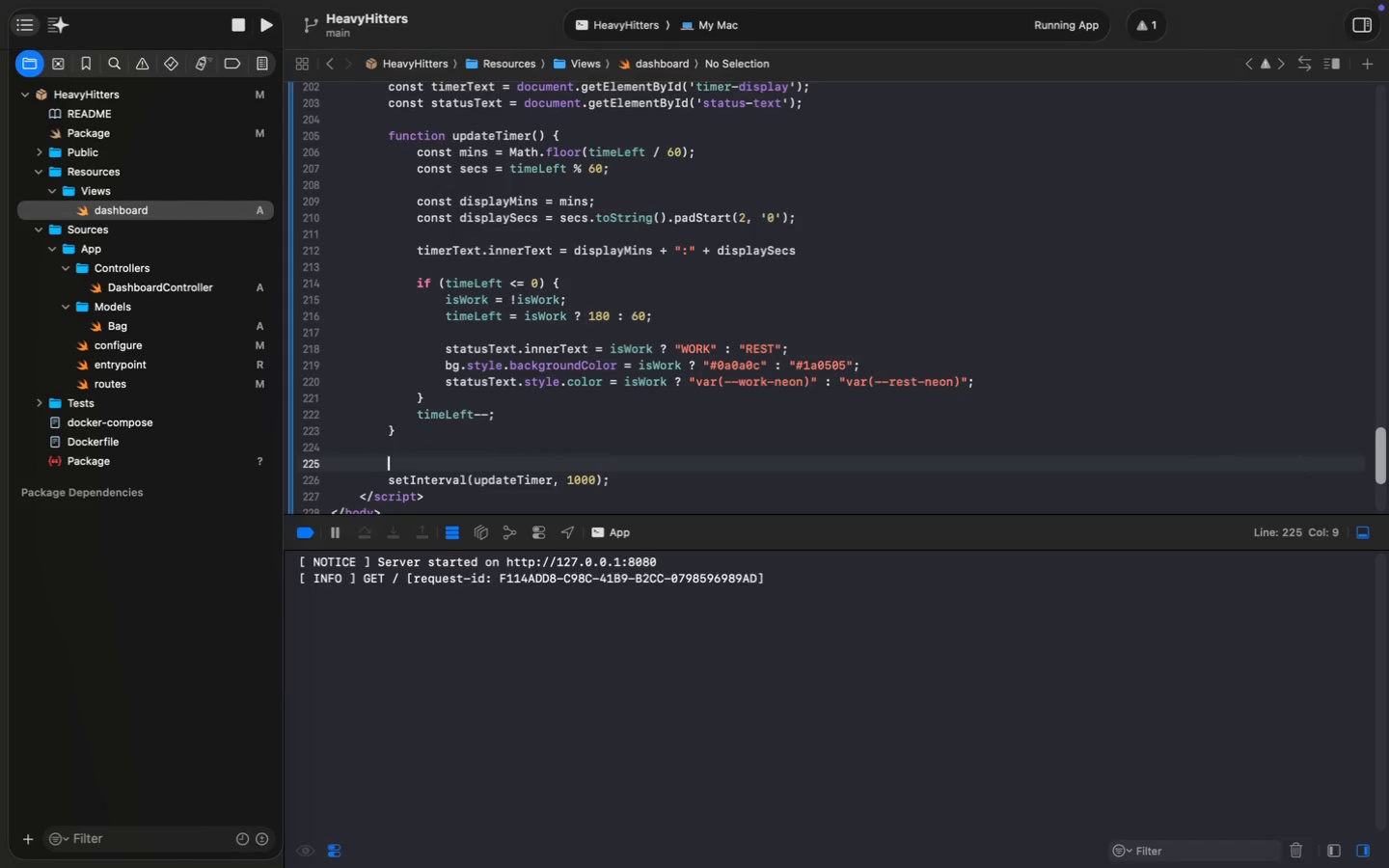 
key(Tab)
key(Tab)
type(updateTimer();)
 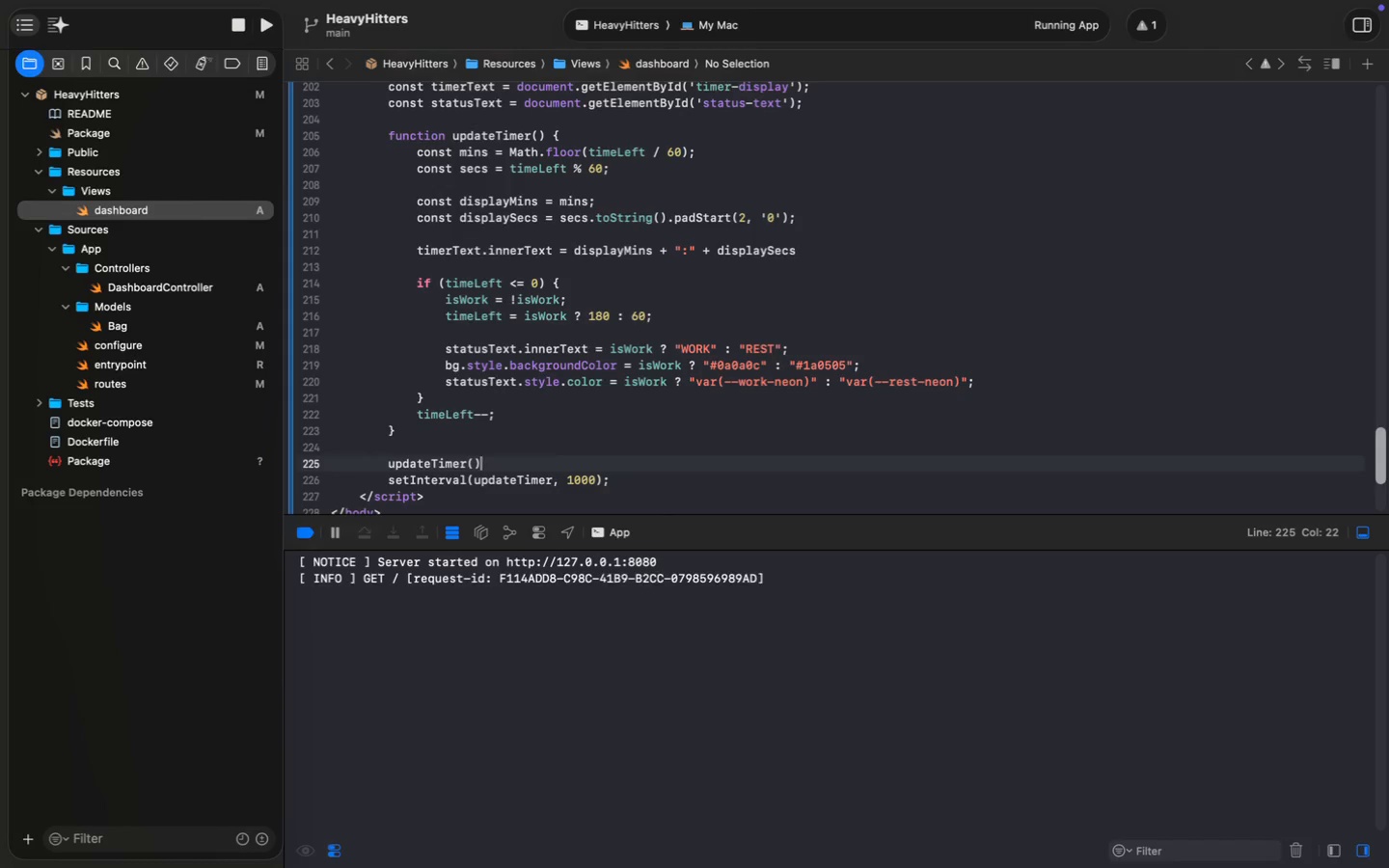 
key(Meta+S)
 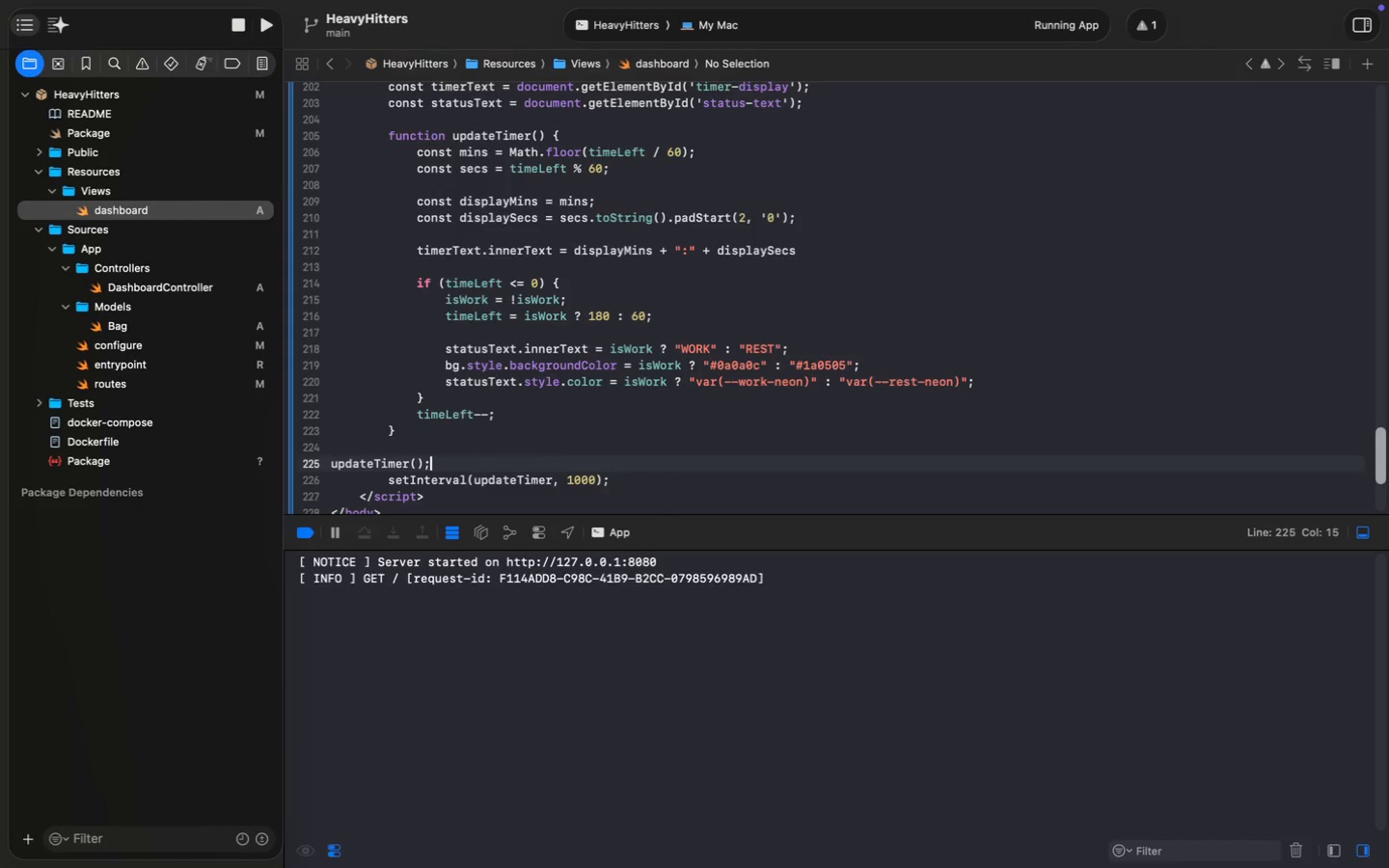 
key(Meta+S)
 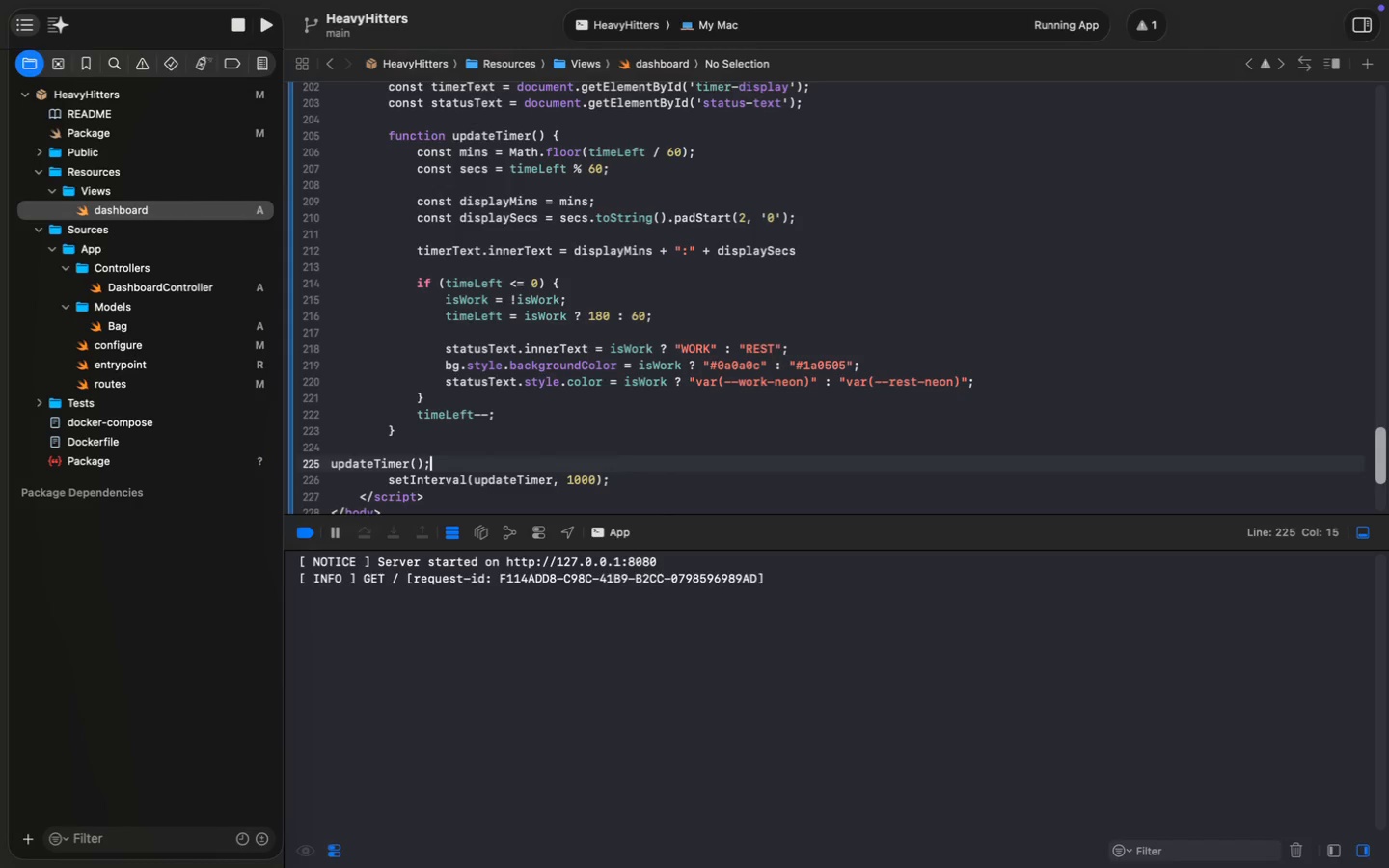 
wait(6.24)
 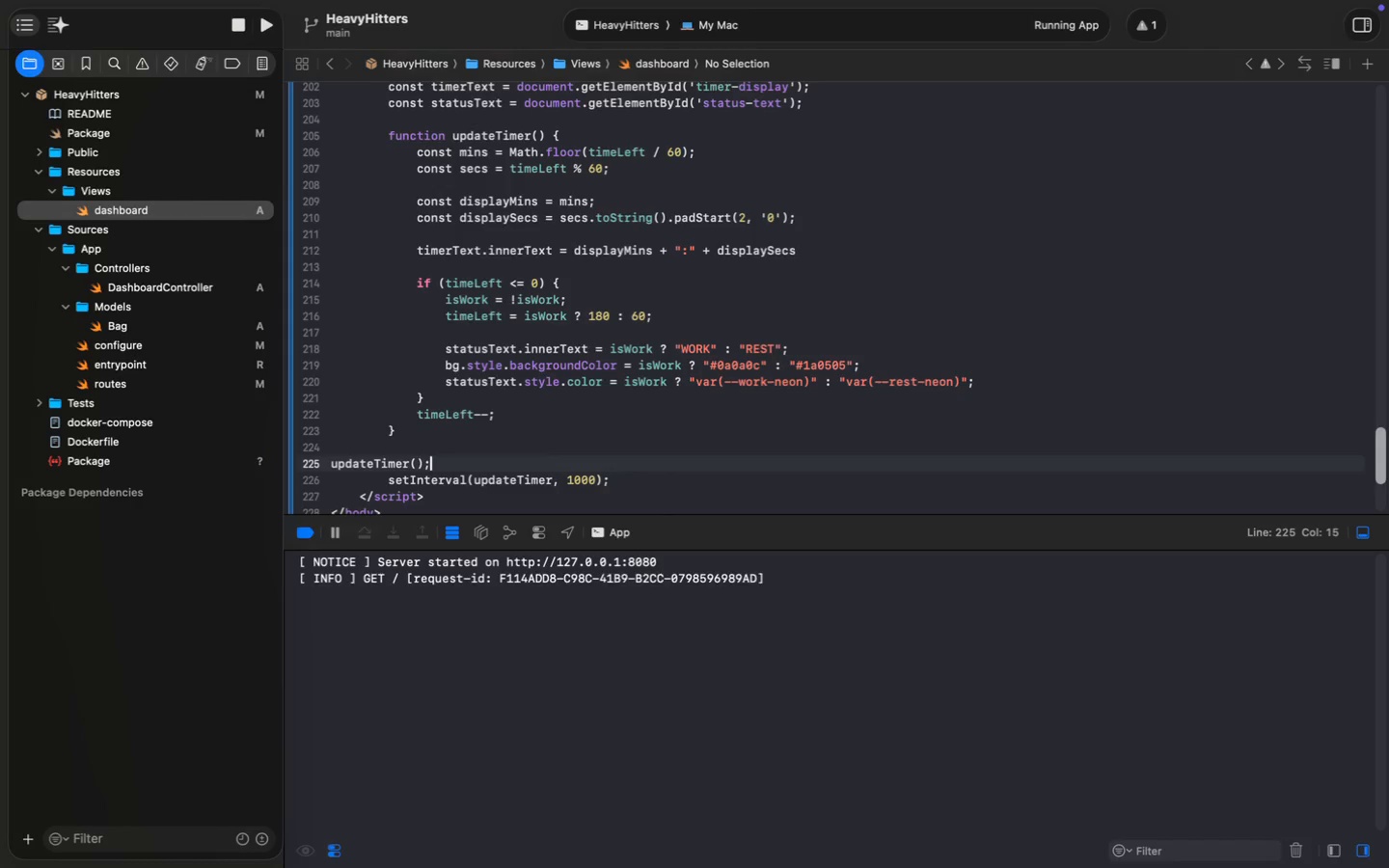 
key(Meta+MetaRight)
 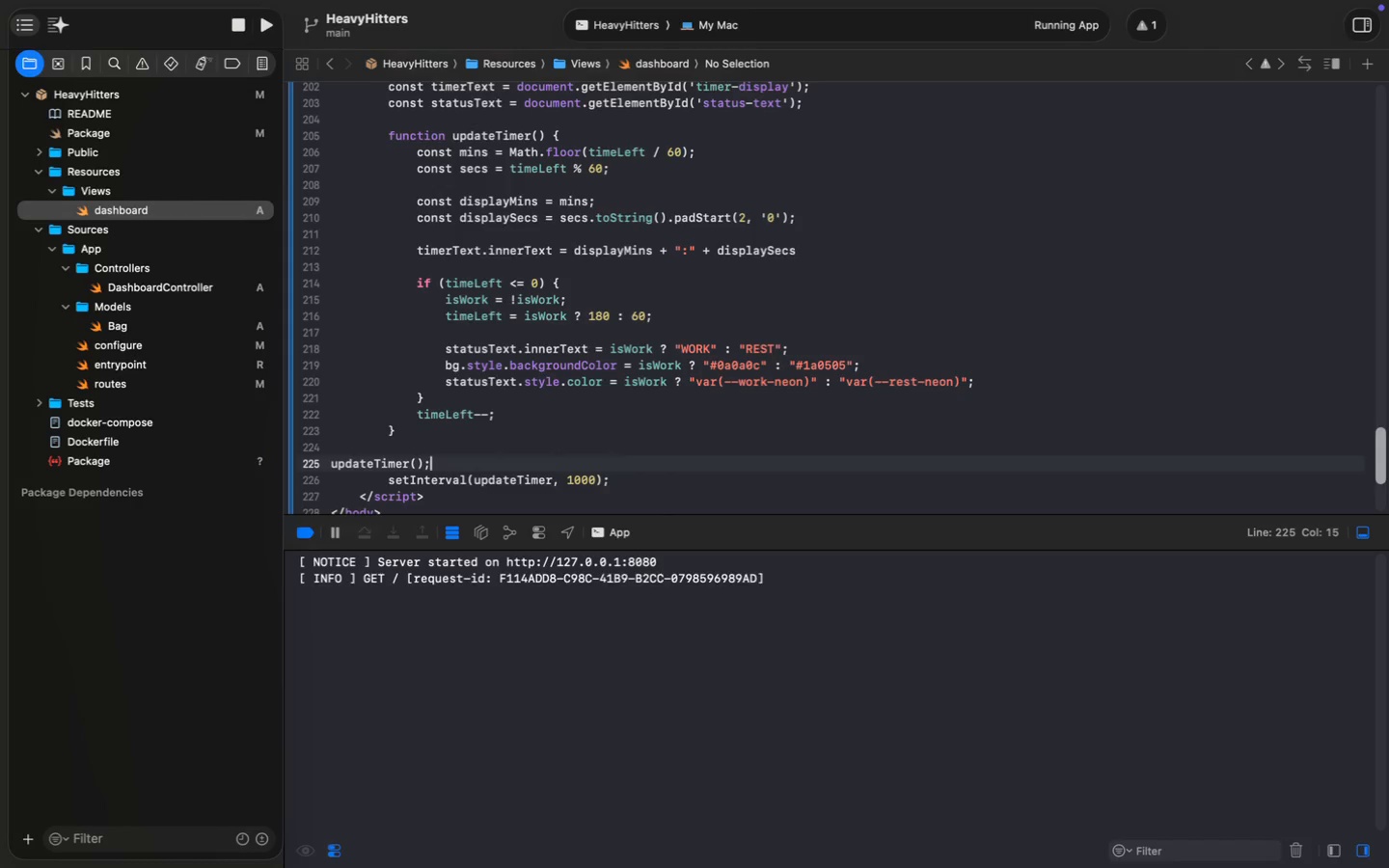 
key(Meta+ArrowLeft)
 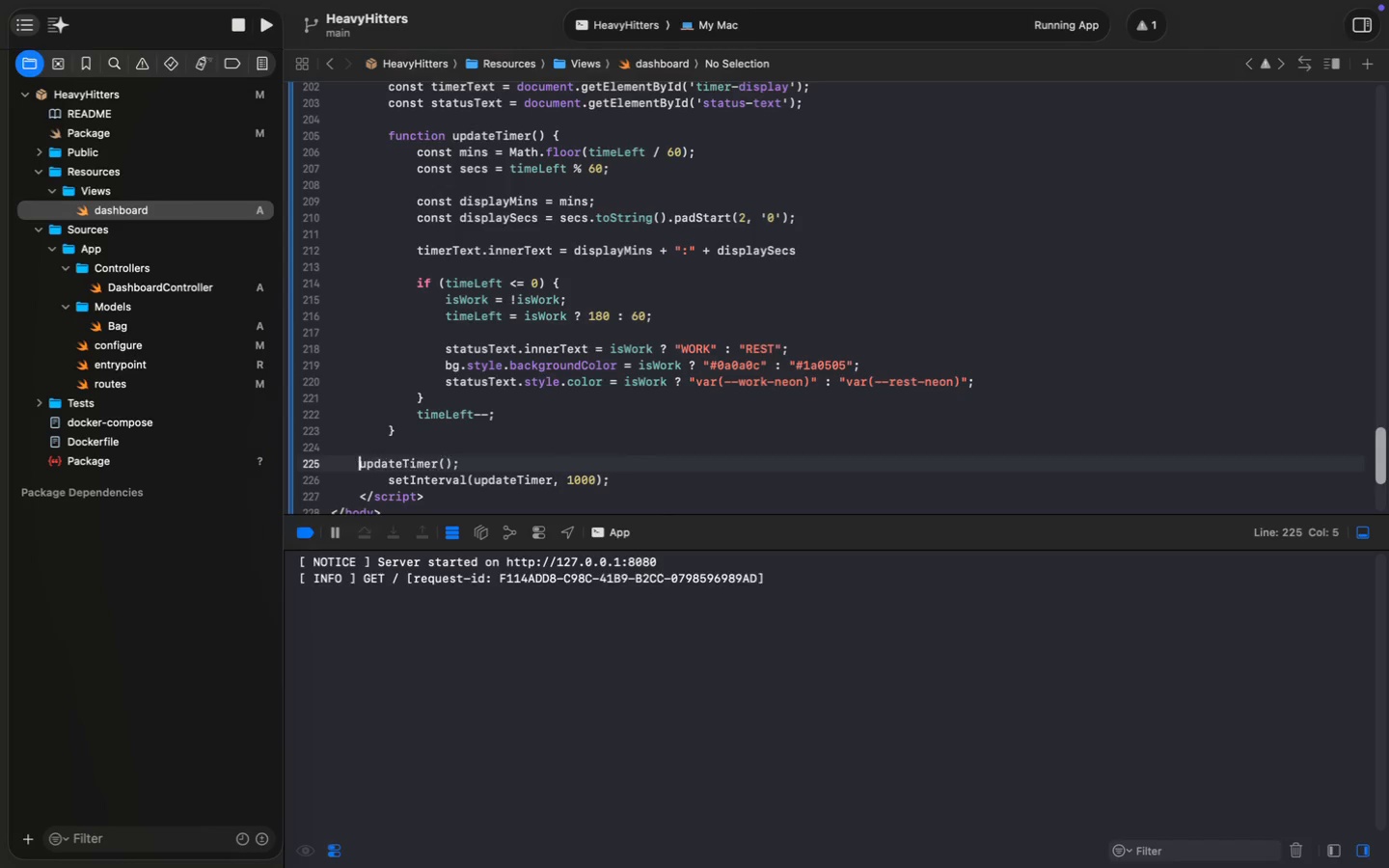 
key(Tab)
 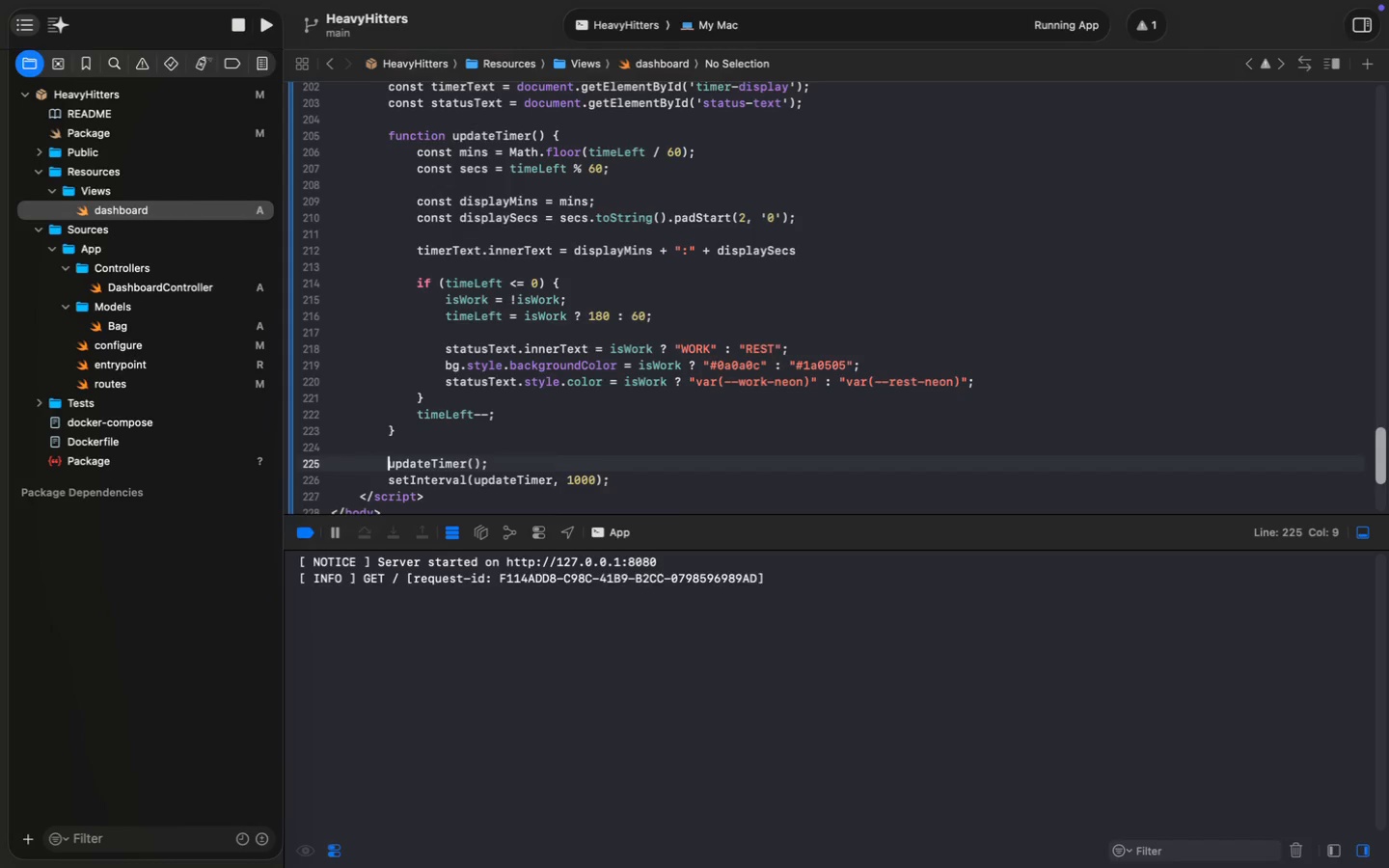 
key(Tab)
 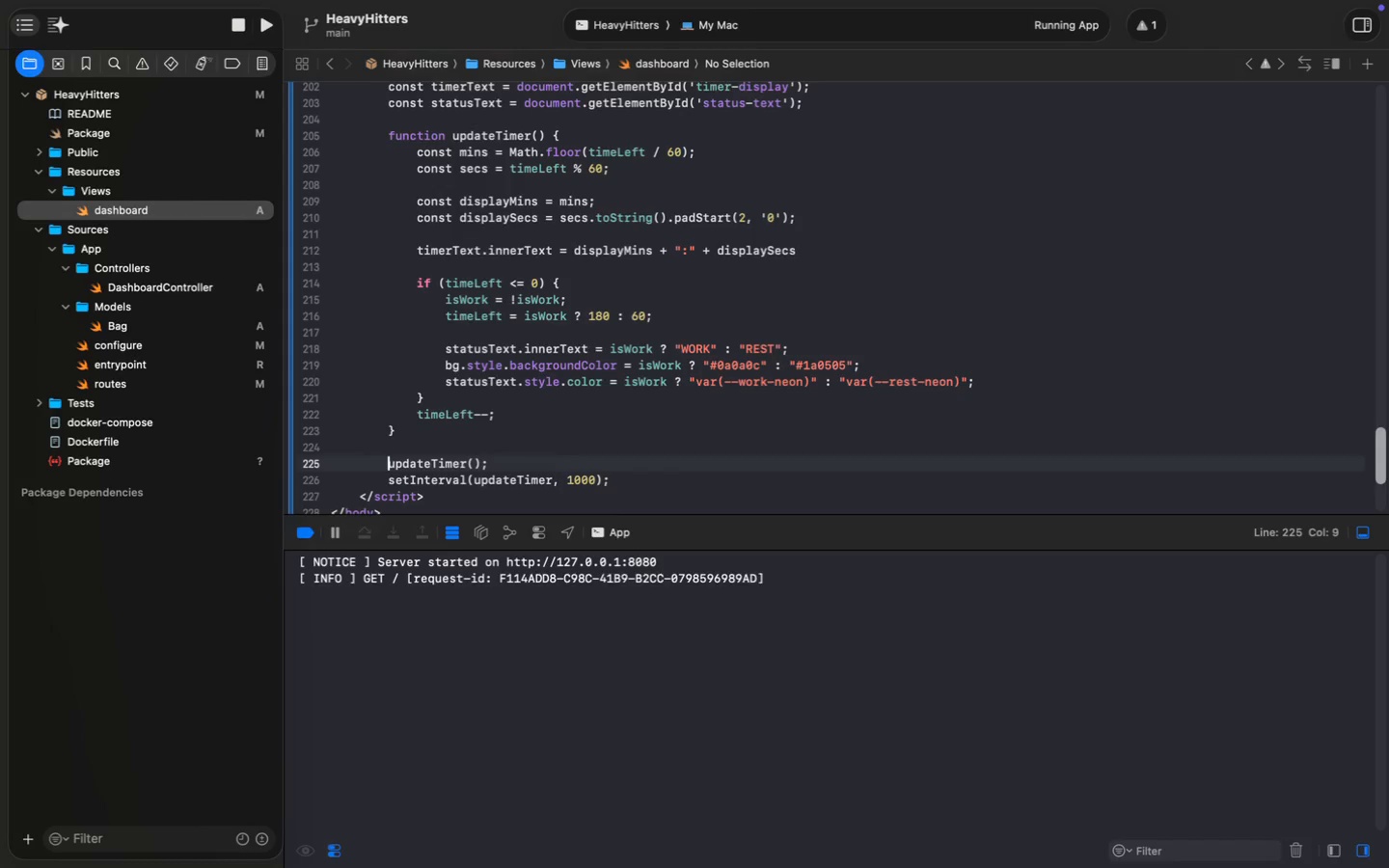 
key(Meta+S)
 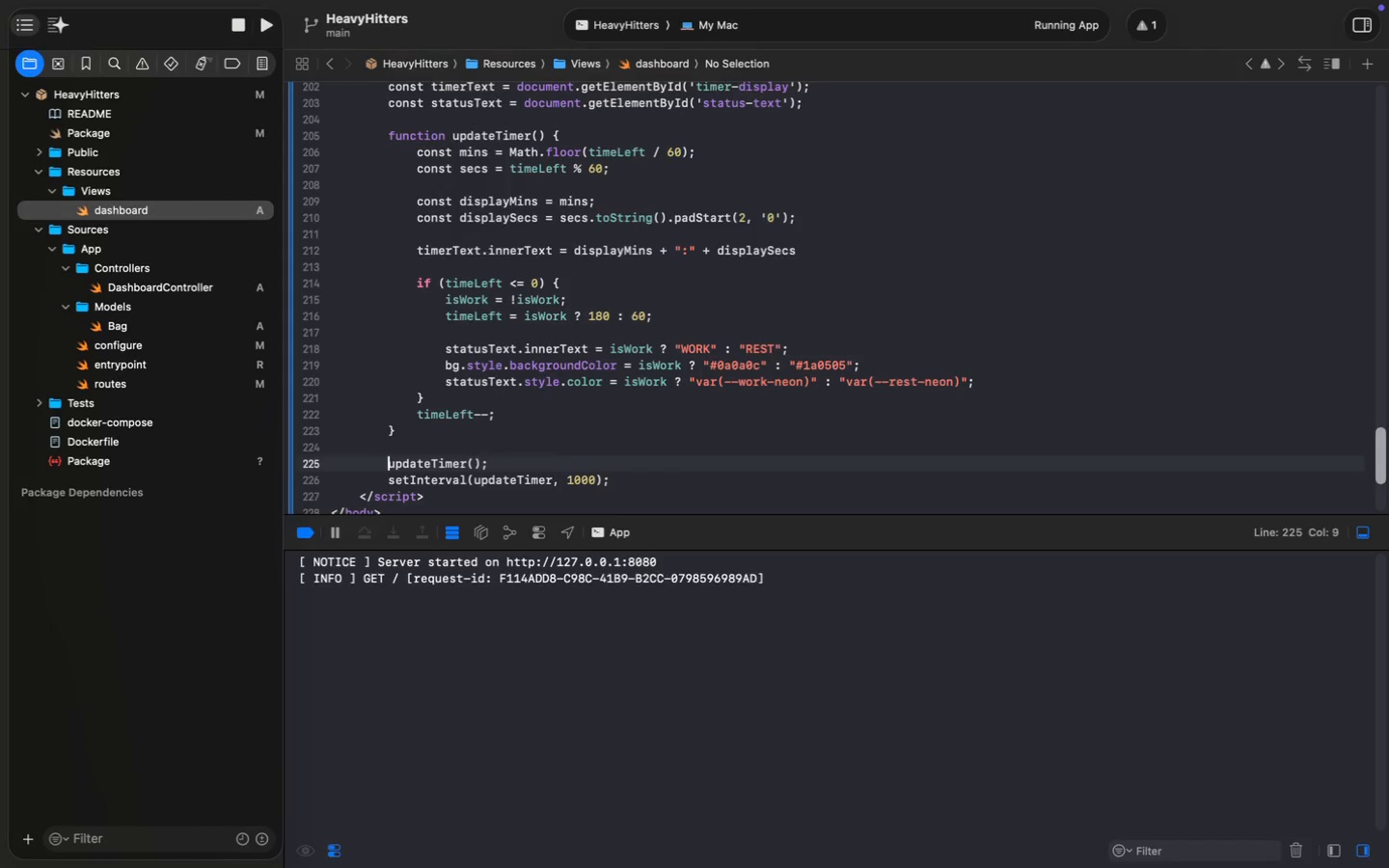 
key(Meta+S)
 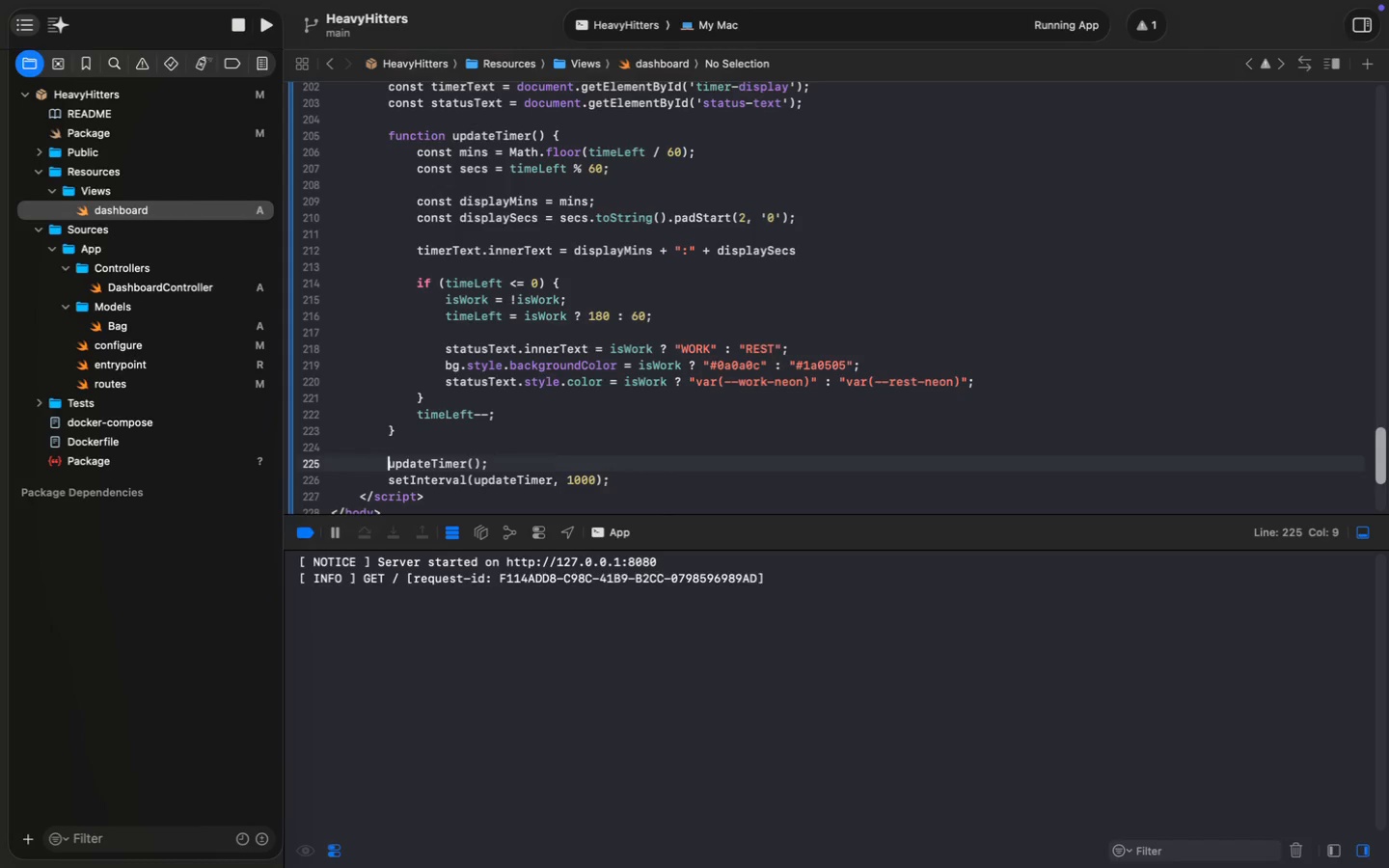 
key(Meta+MetaRight)
 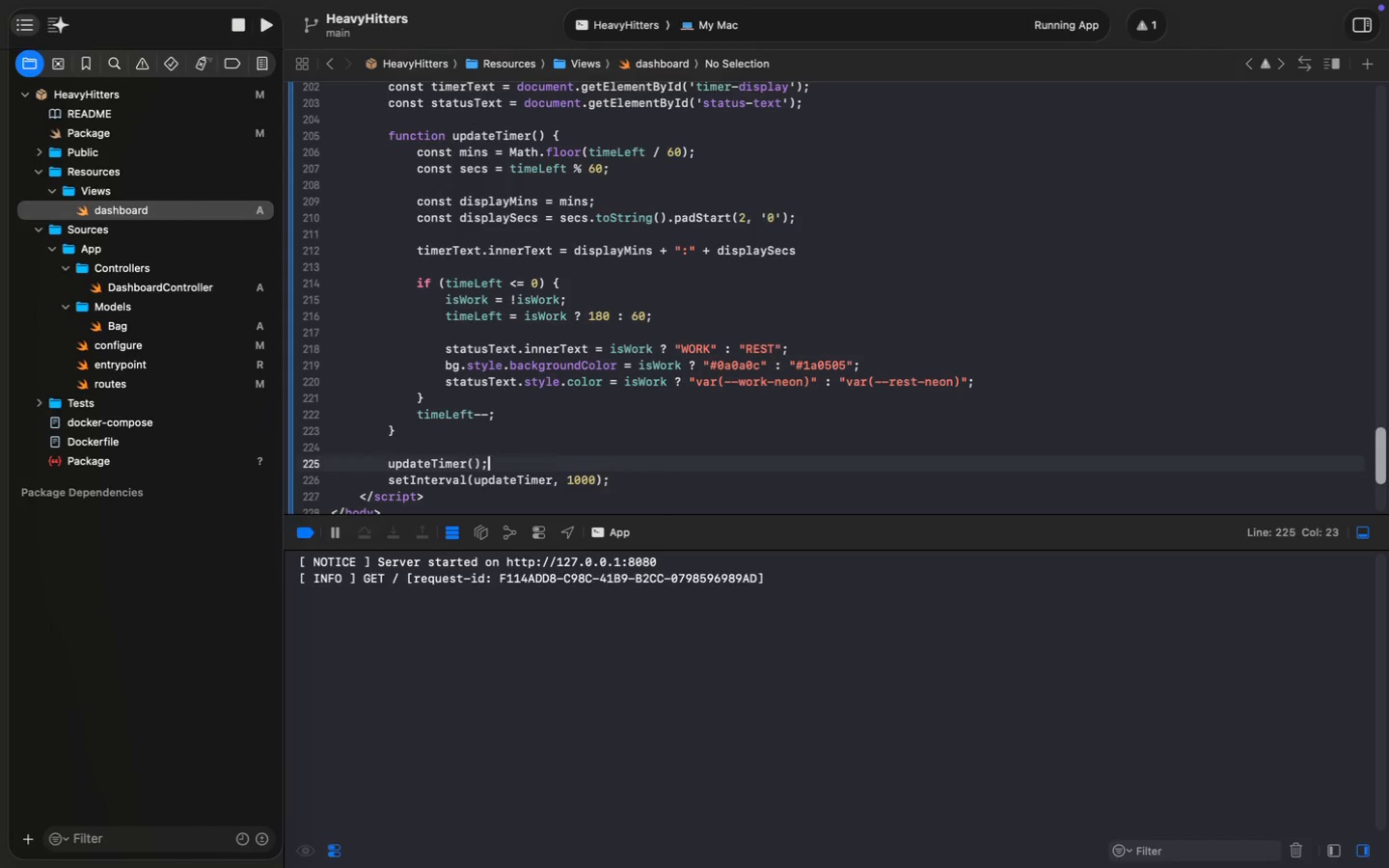 
key(Meta+ArrowRight)
 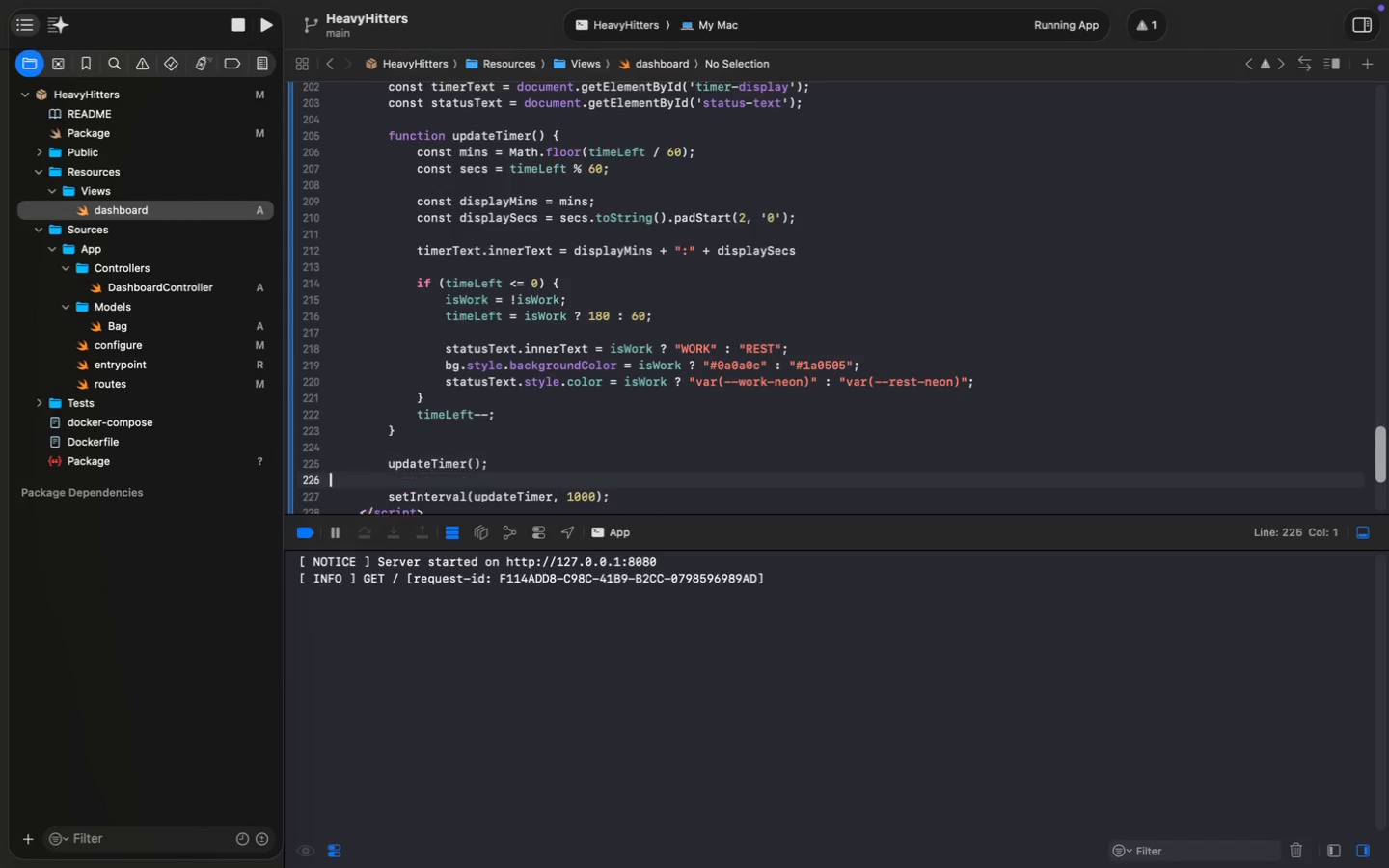 
key(Enter)
 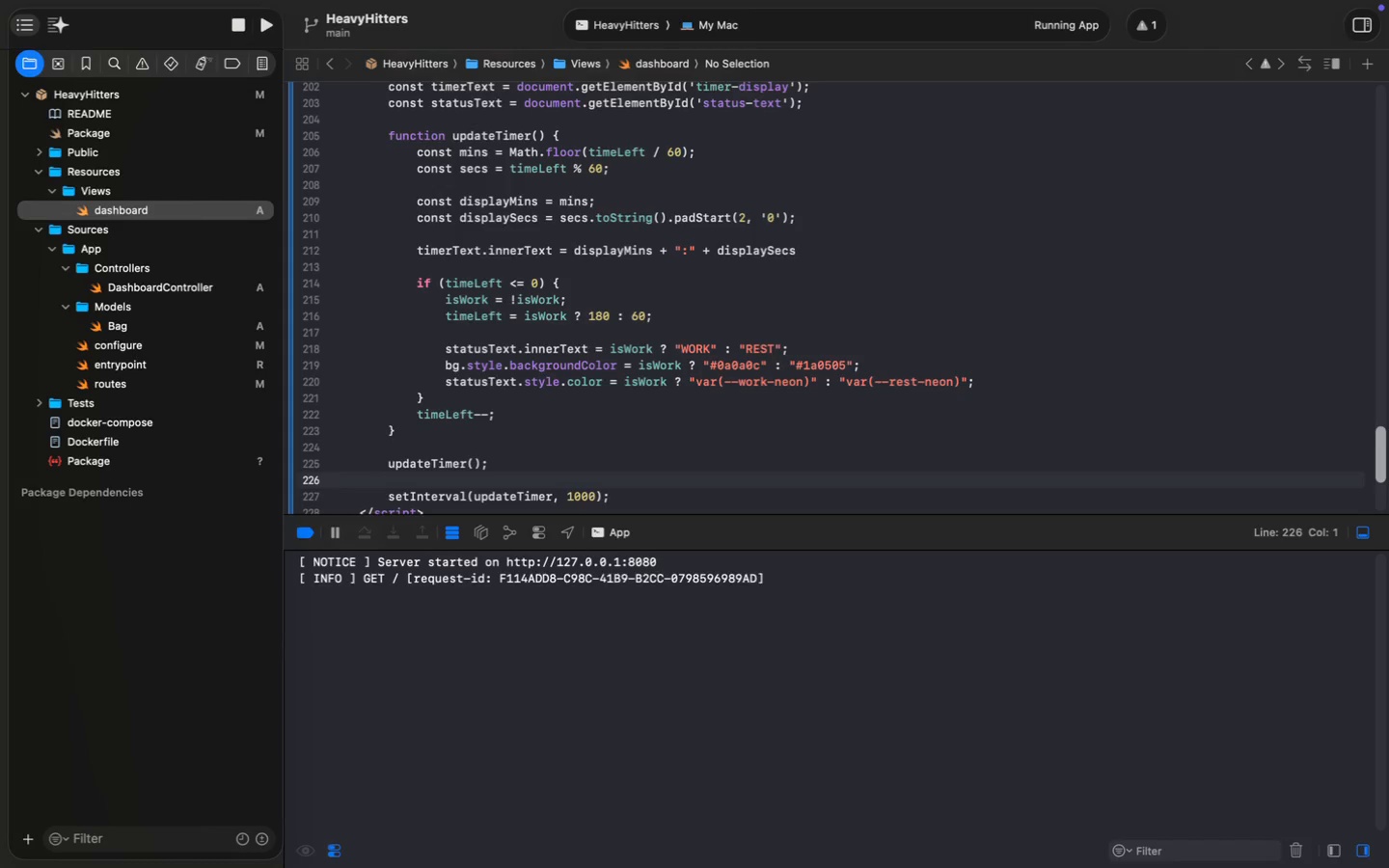 
wait(22.54)
 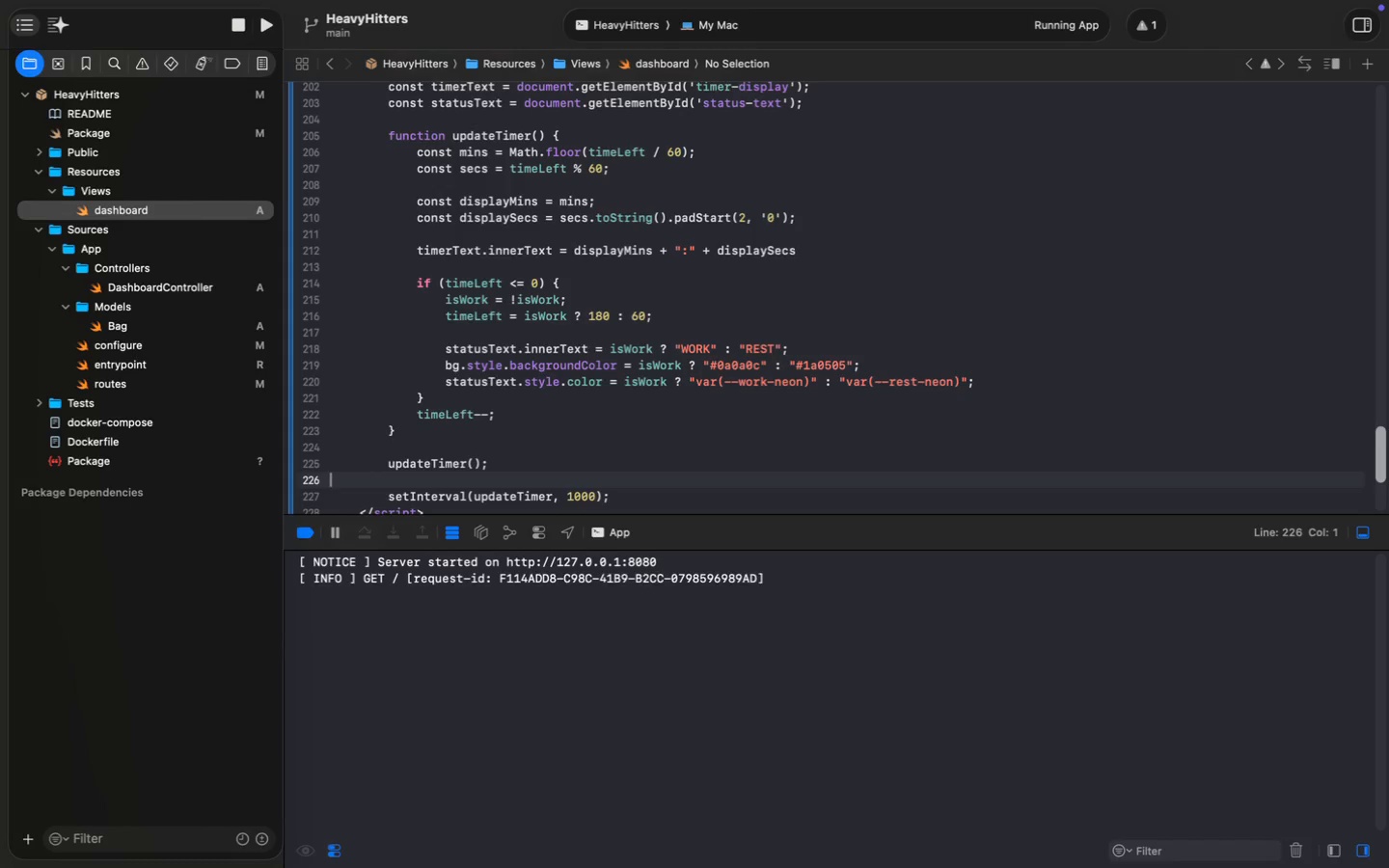 
right_click([489, 377])
 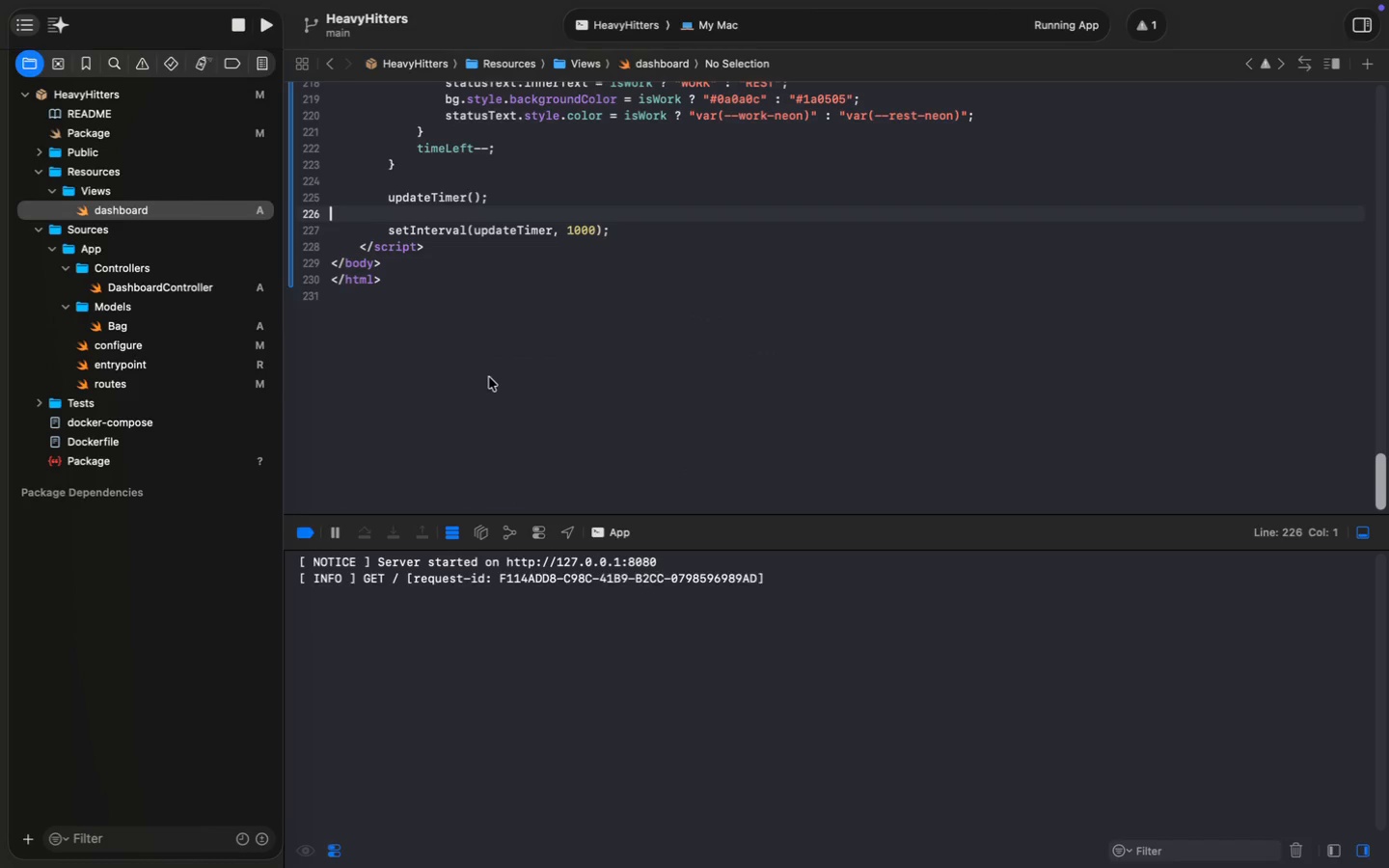 
right_click([489, 377])
 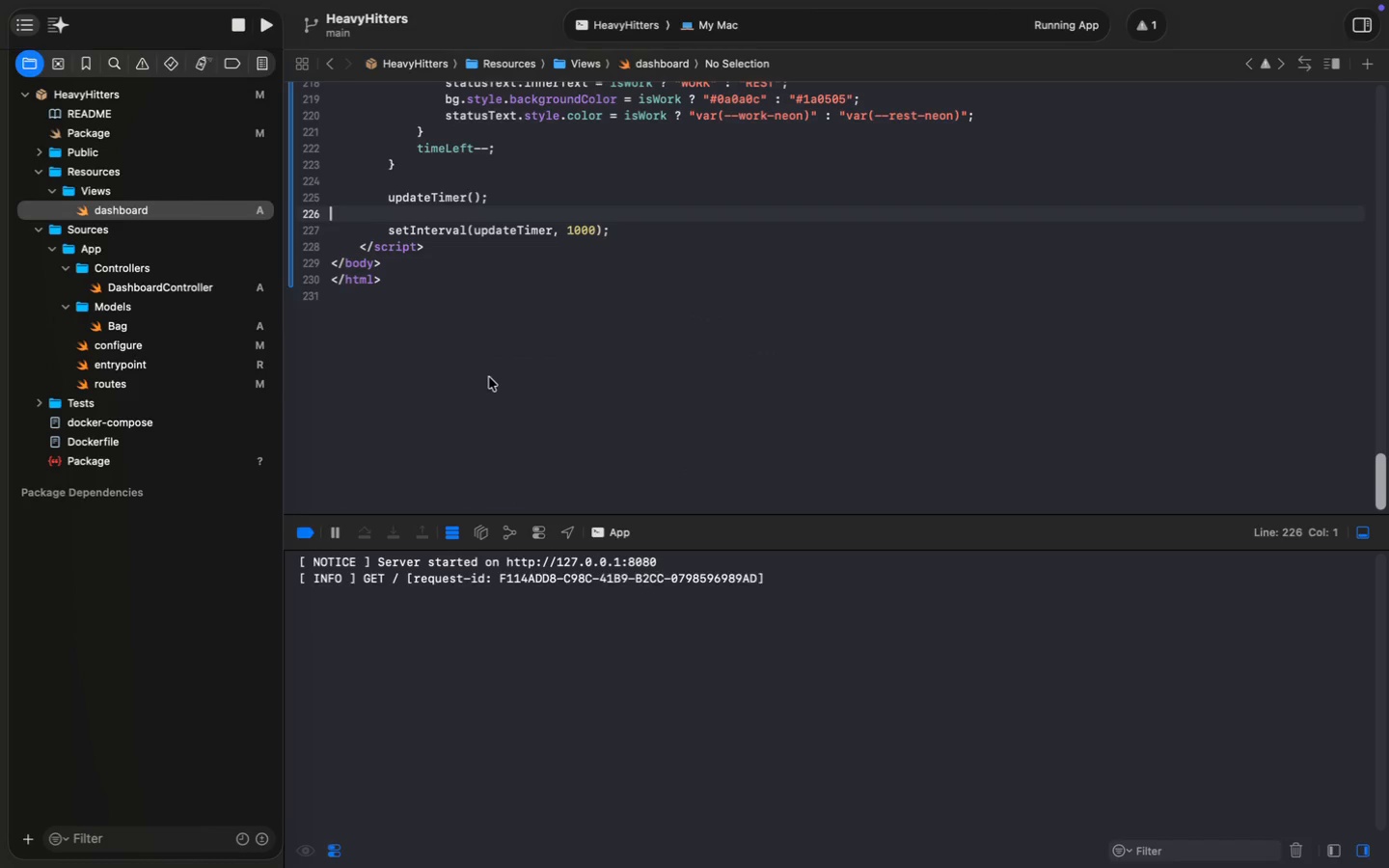 
double_click([489, 377])
 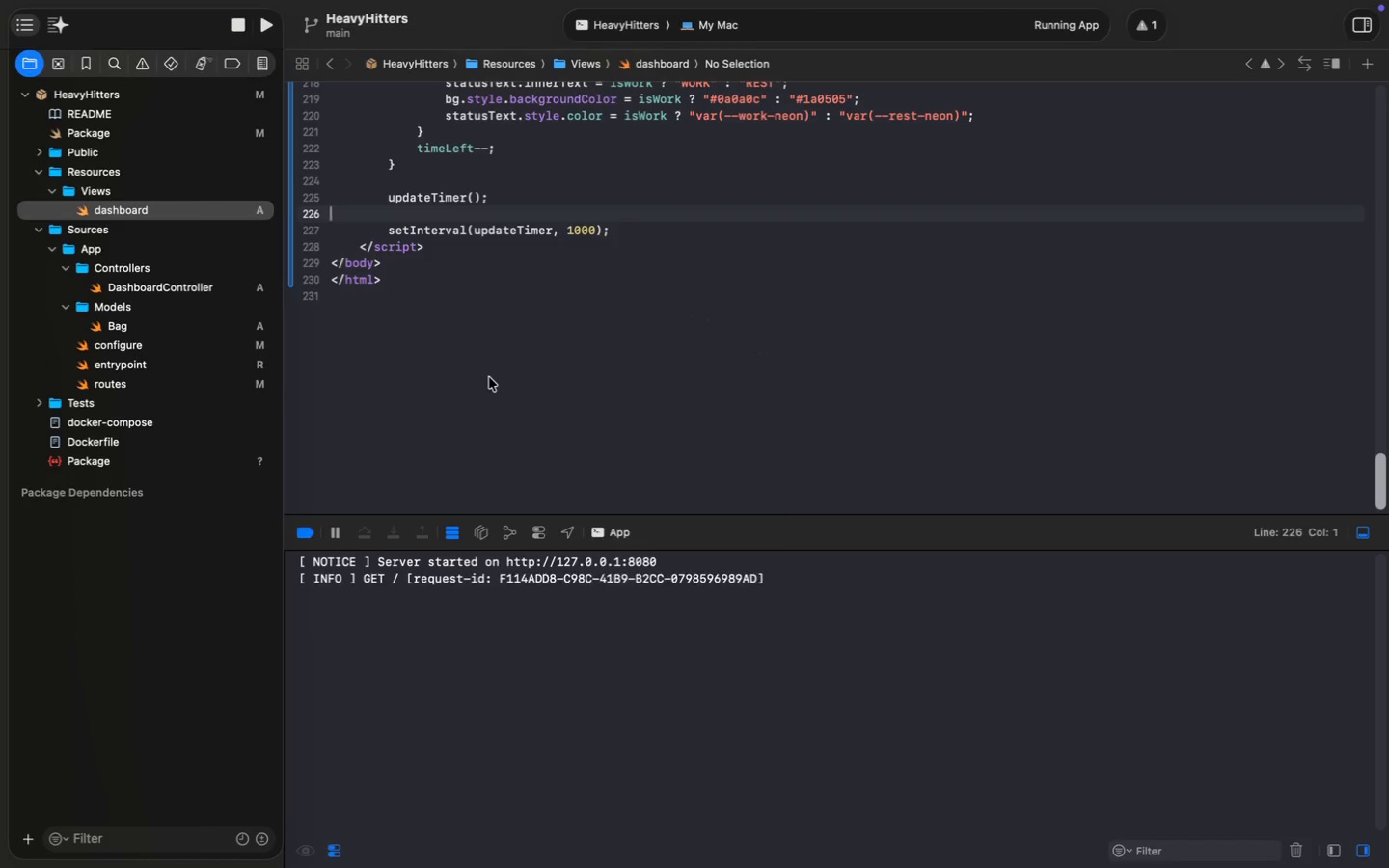 
right_click([489, 377])
 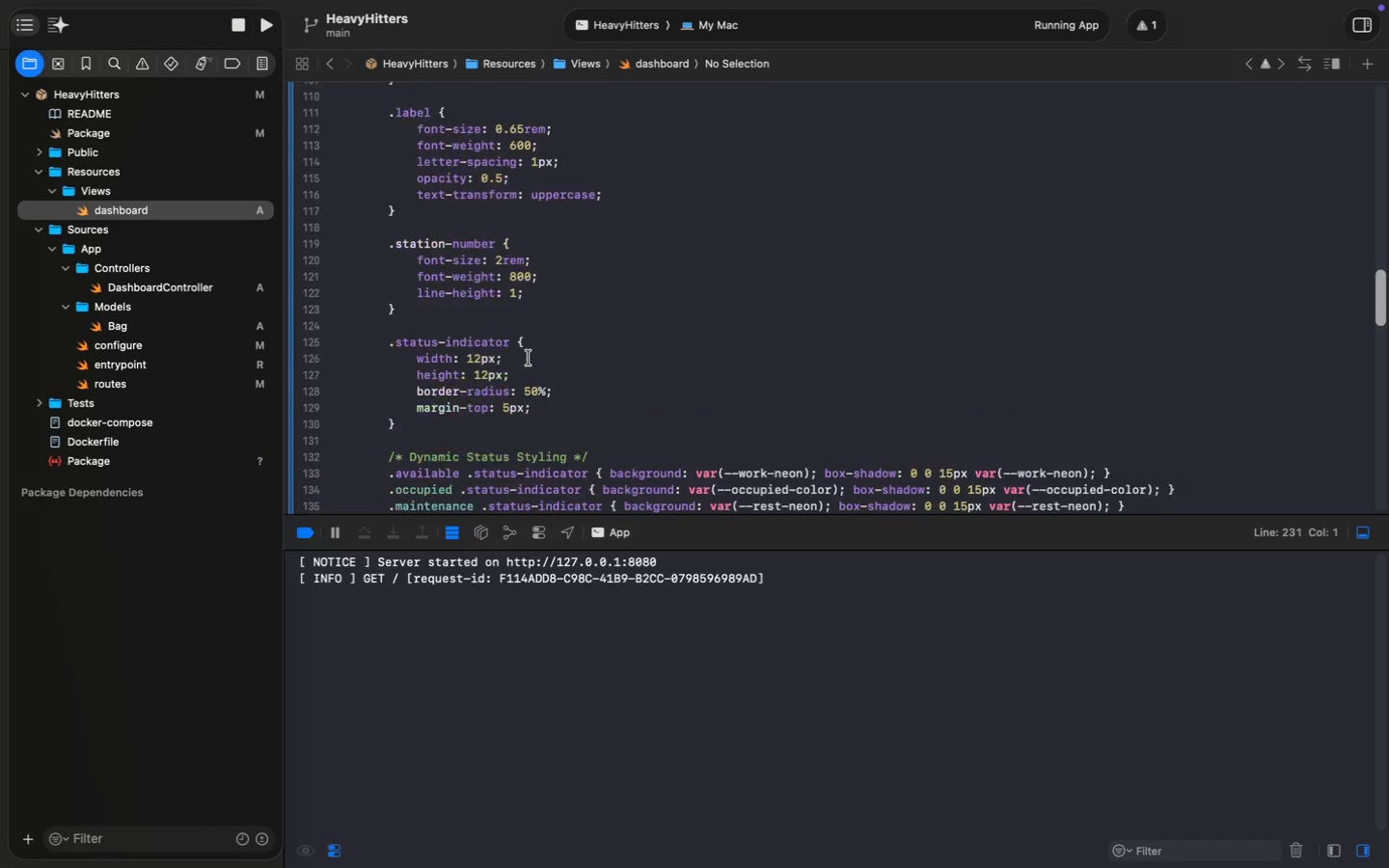 
scroll: coordinate [529, 358], scroll_direction: up, amount: 215.0
 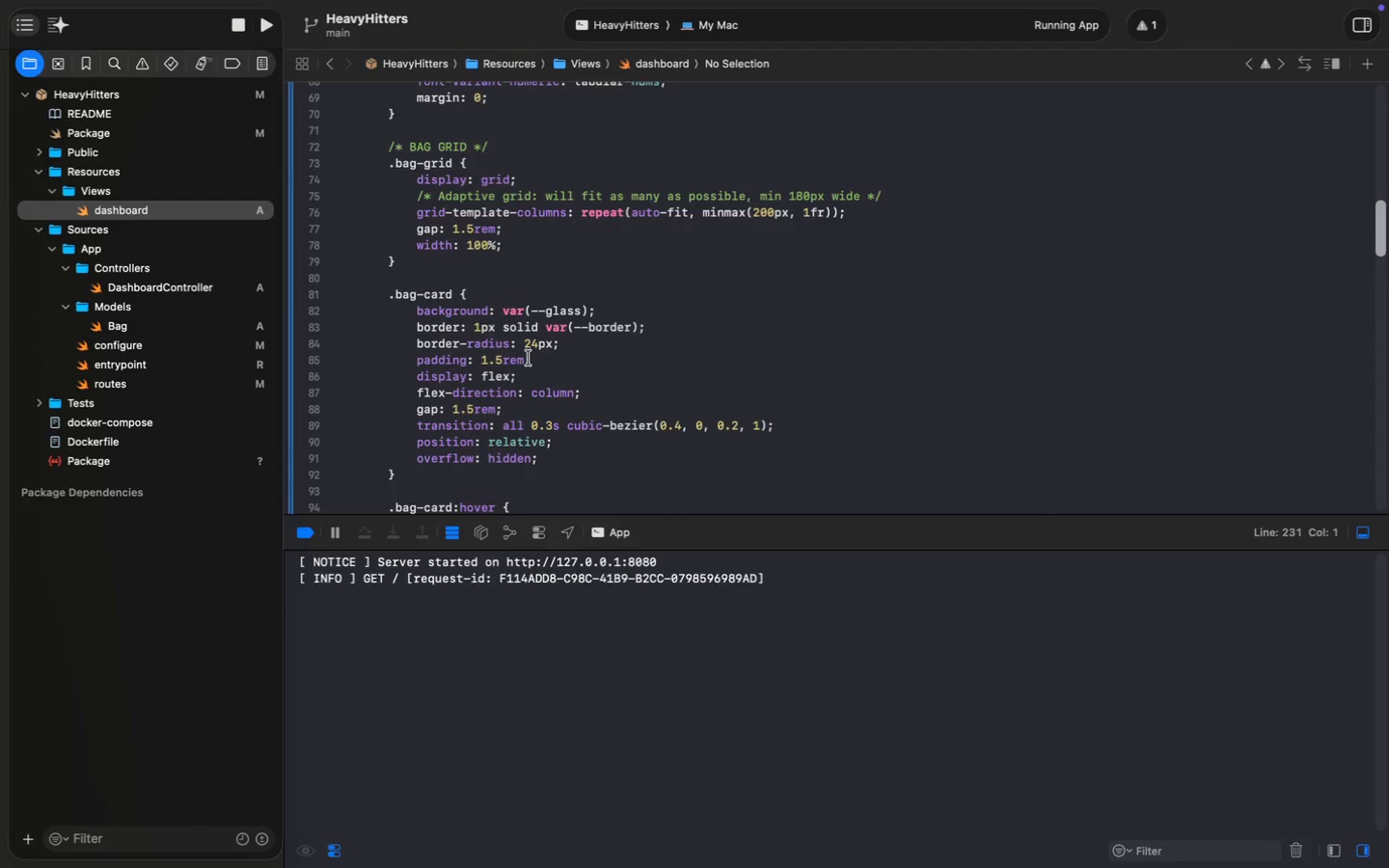 
left_click([524, 179])
 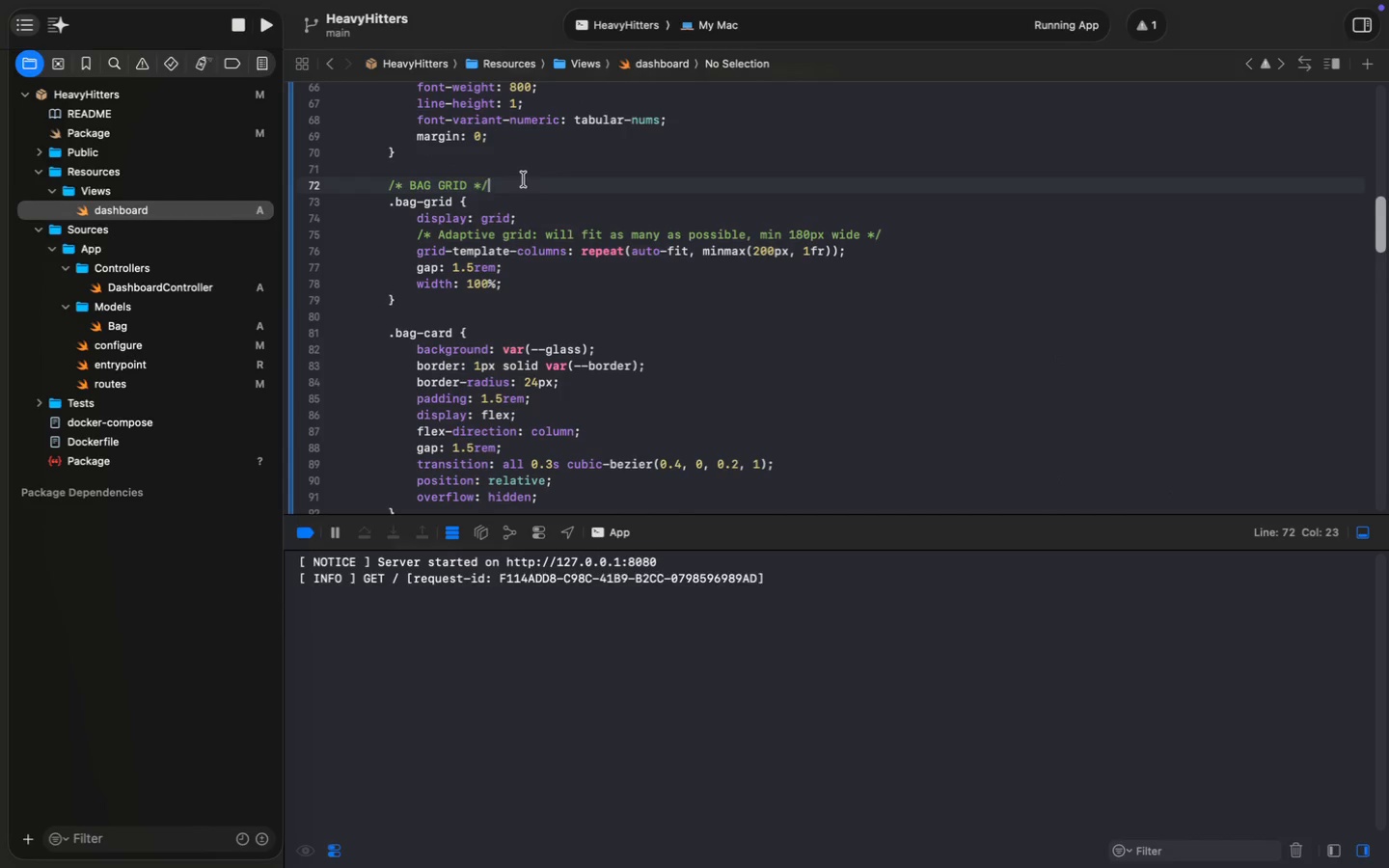 
key(Meta+Backspace)
 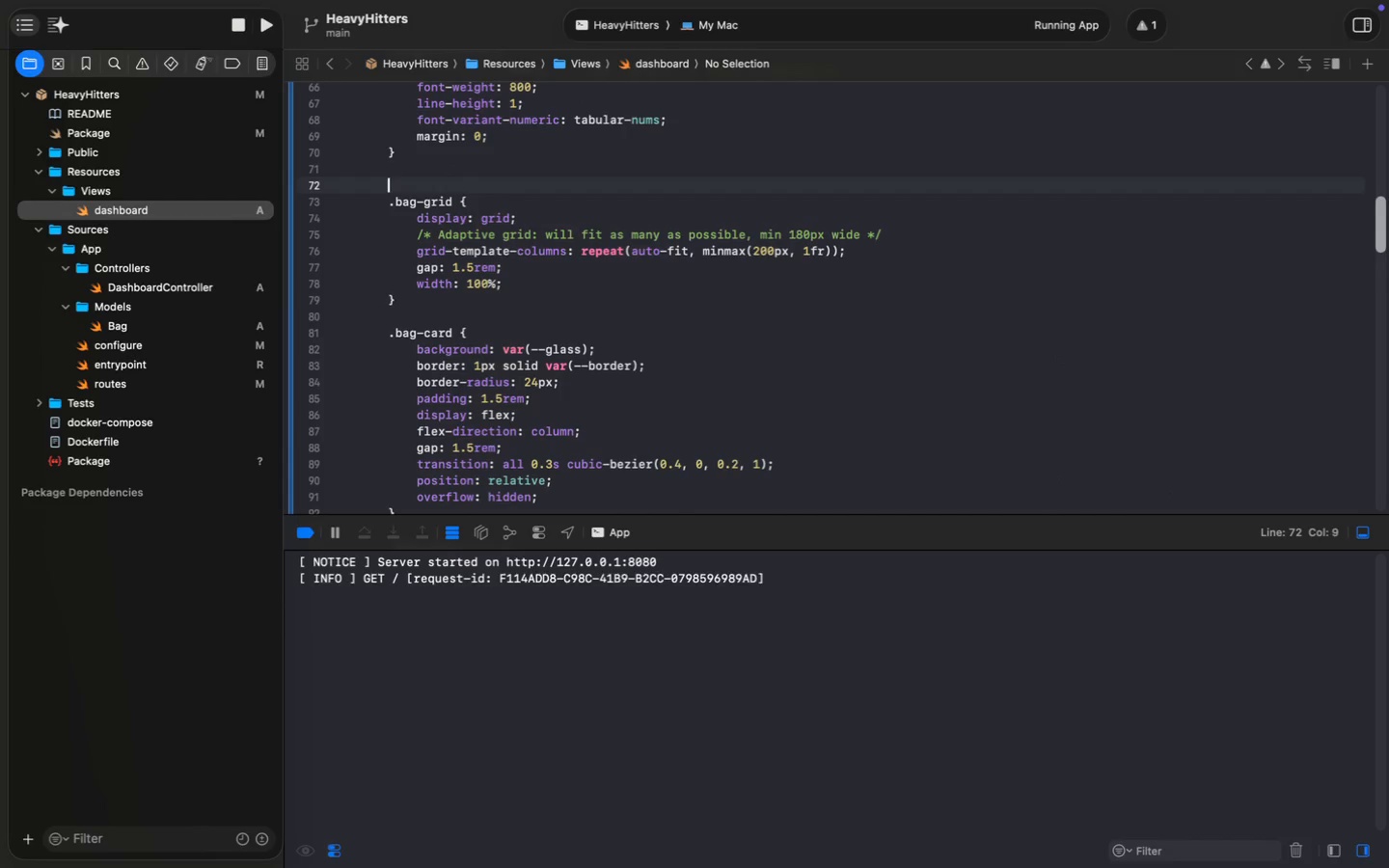 
key(Backspace)
 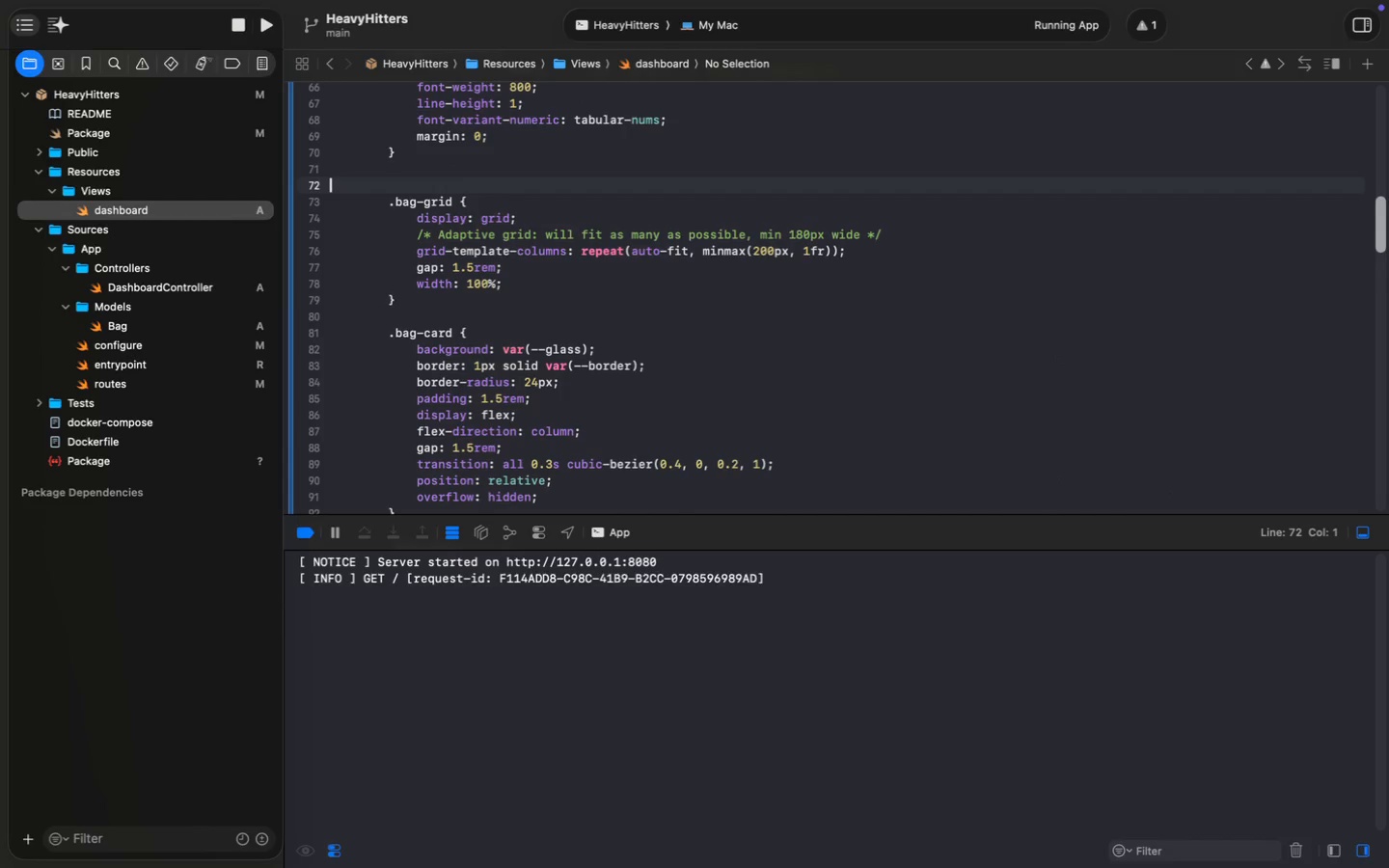 
key(Backspace)
 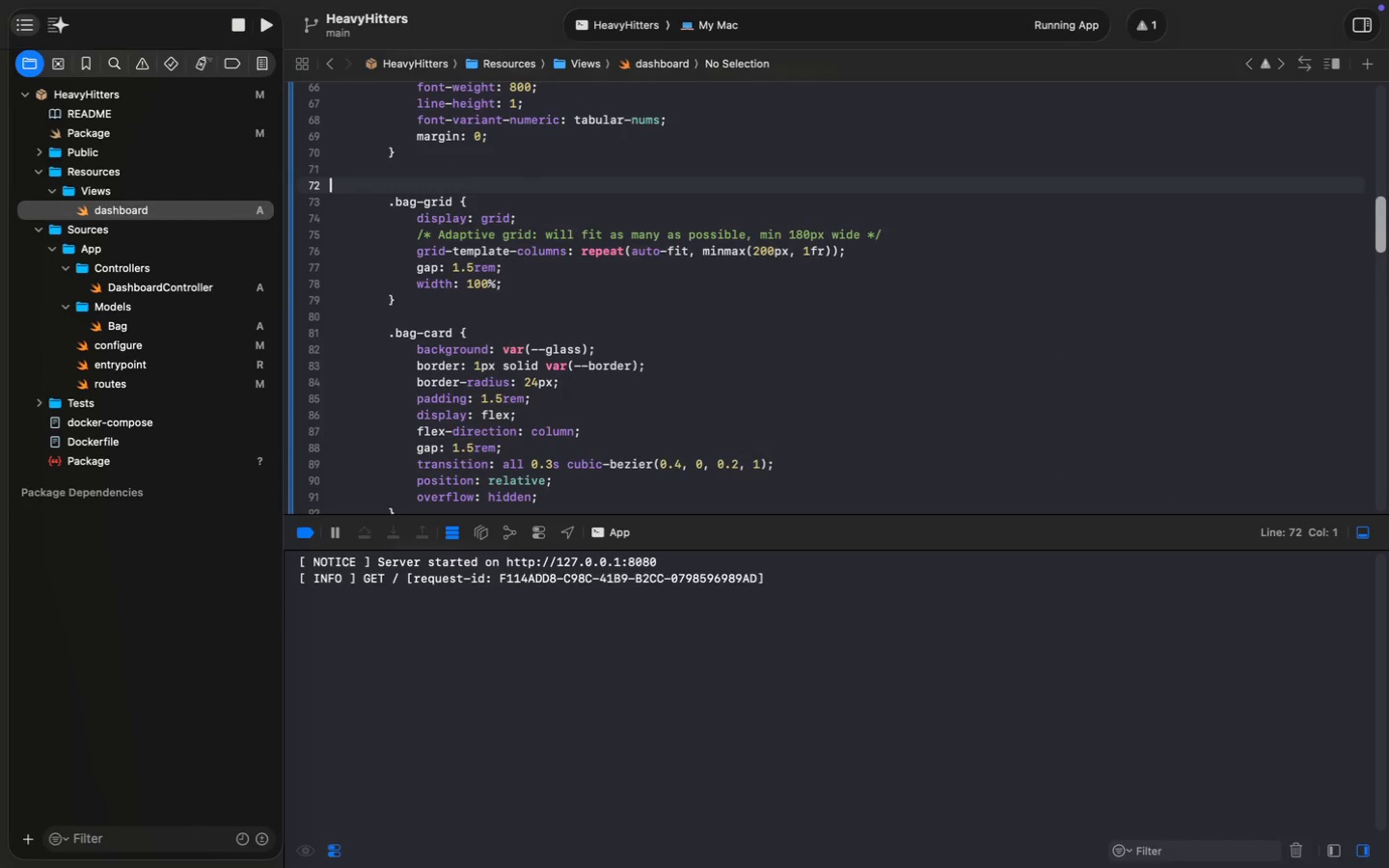 
key(Backspace)
 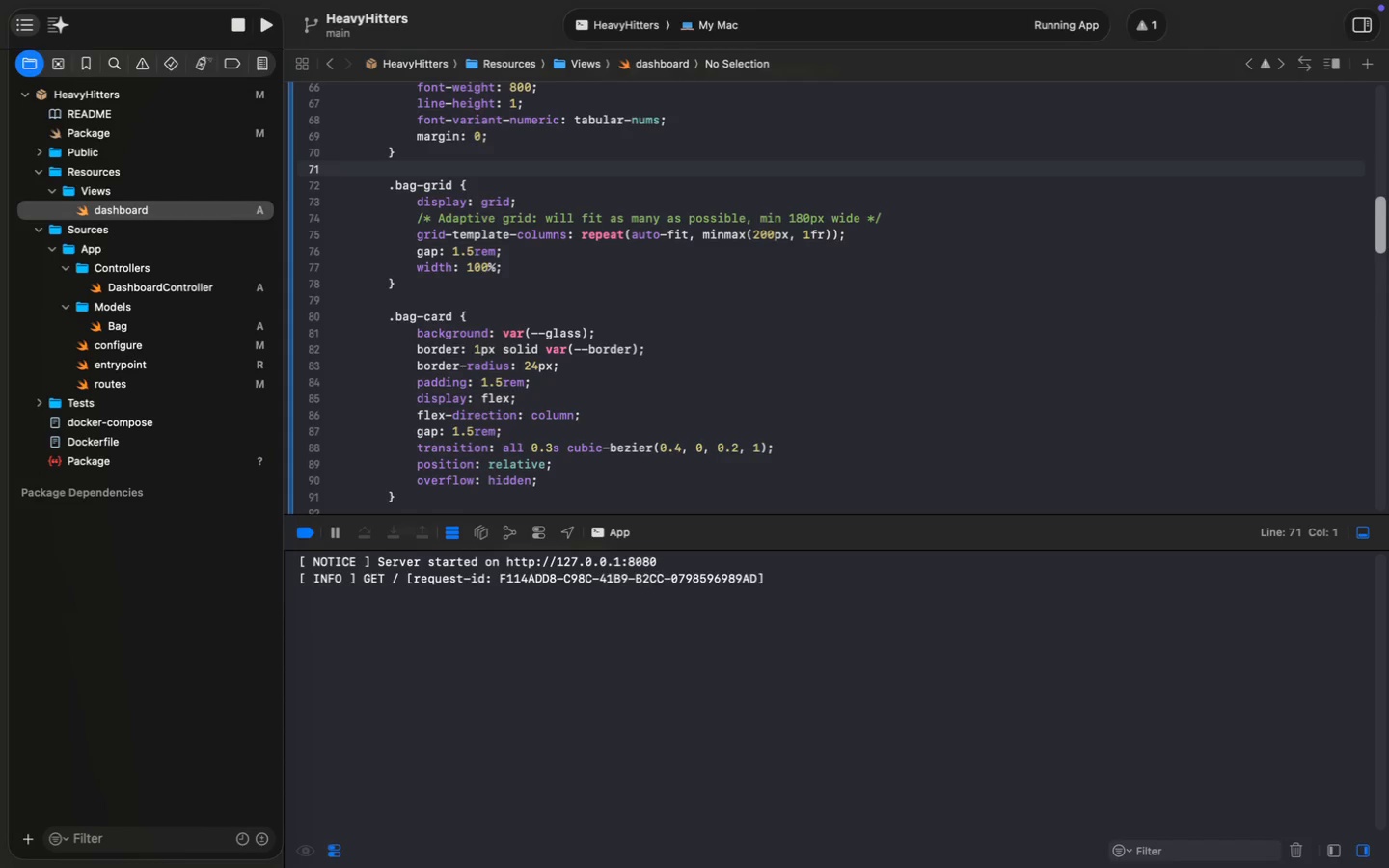 
left_click([948, 215])
 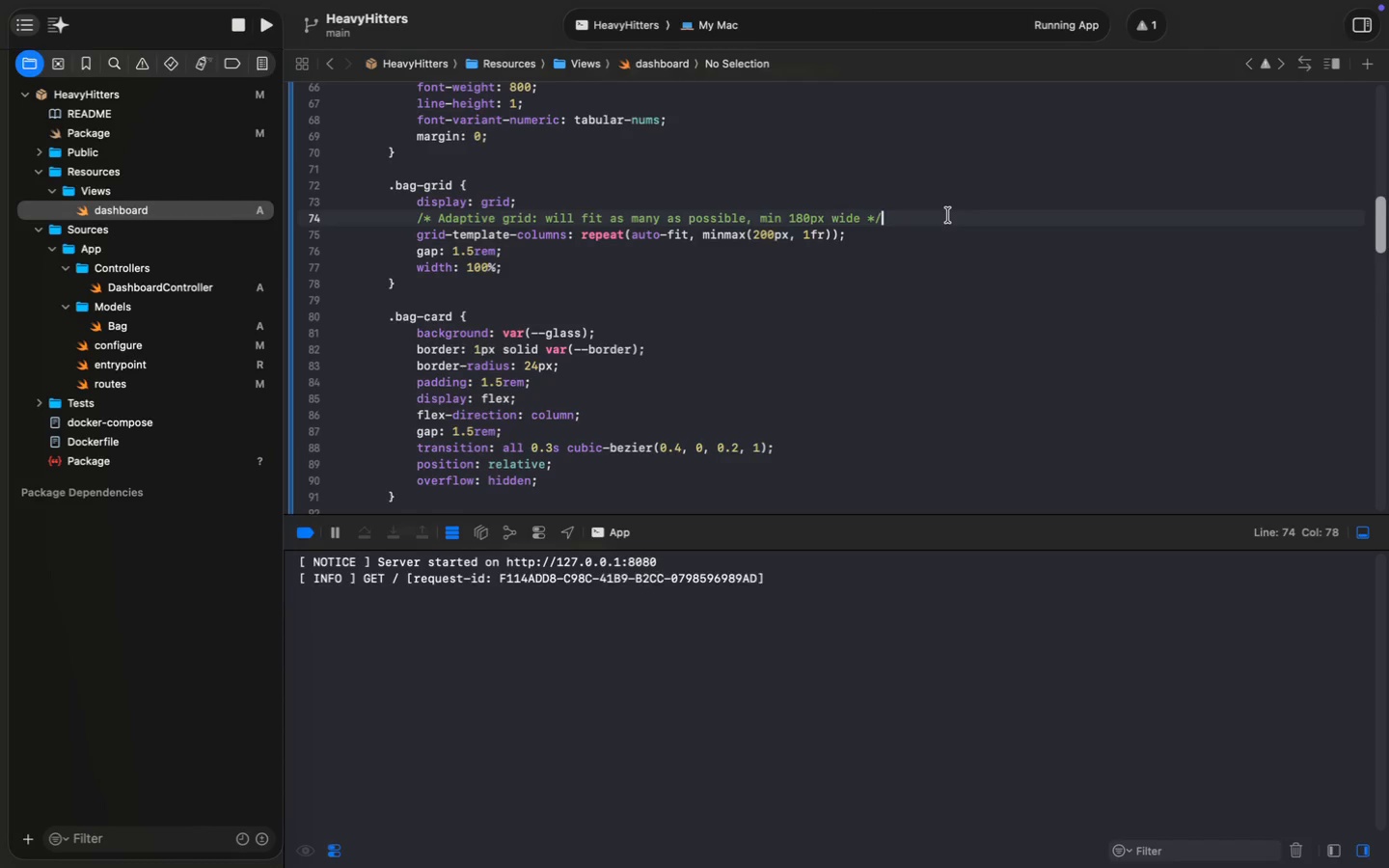 
key(Meta+Backspace)
 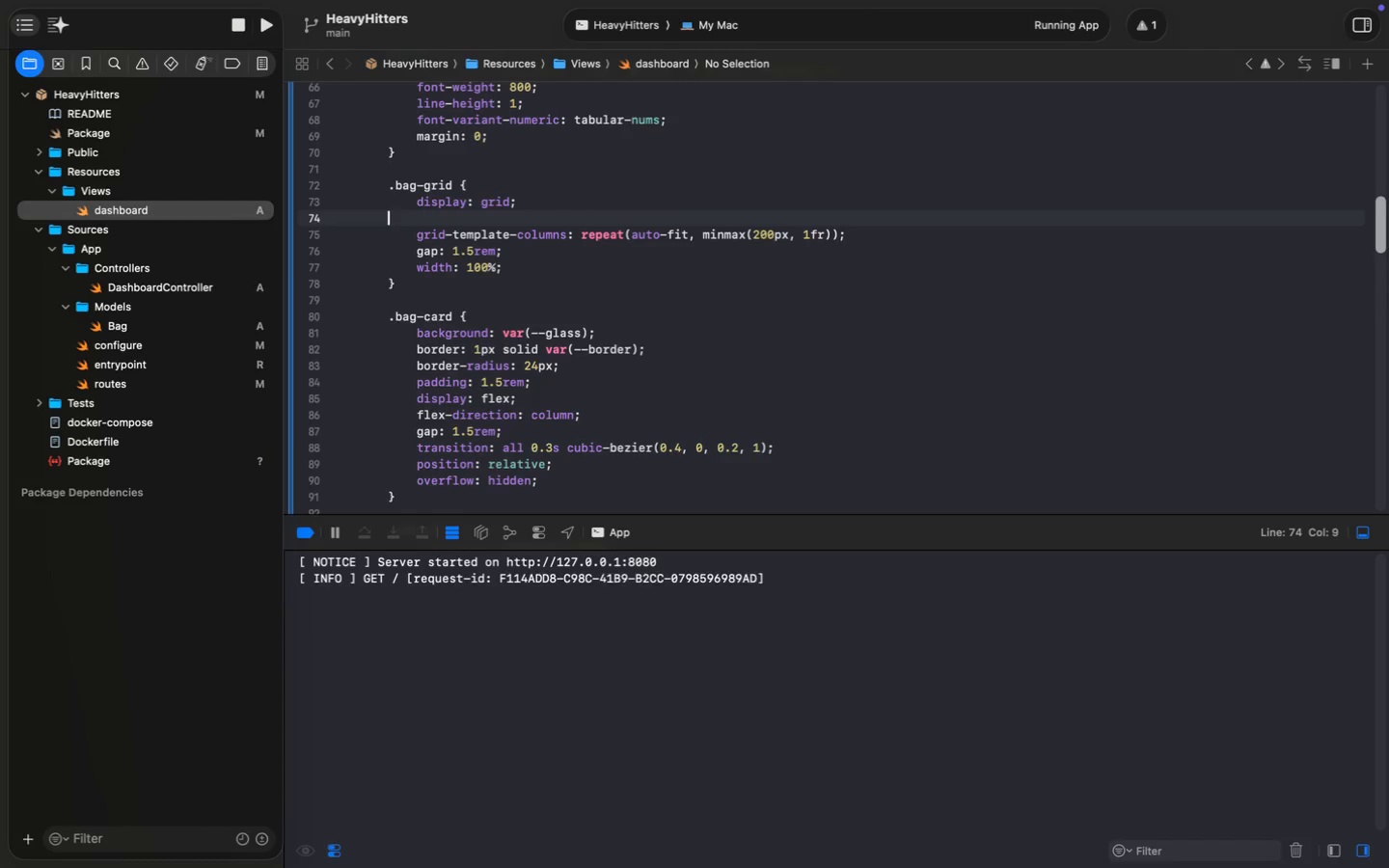 
key(Backspace)
 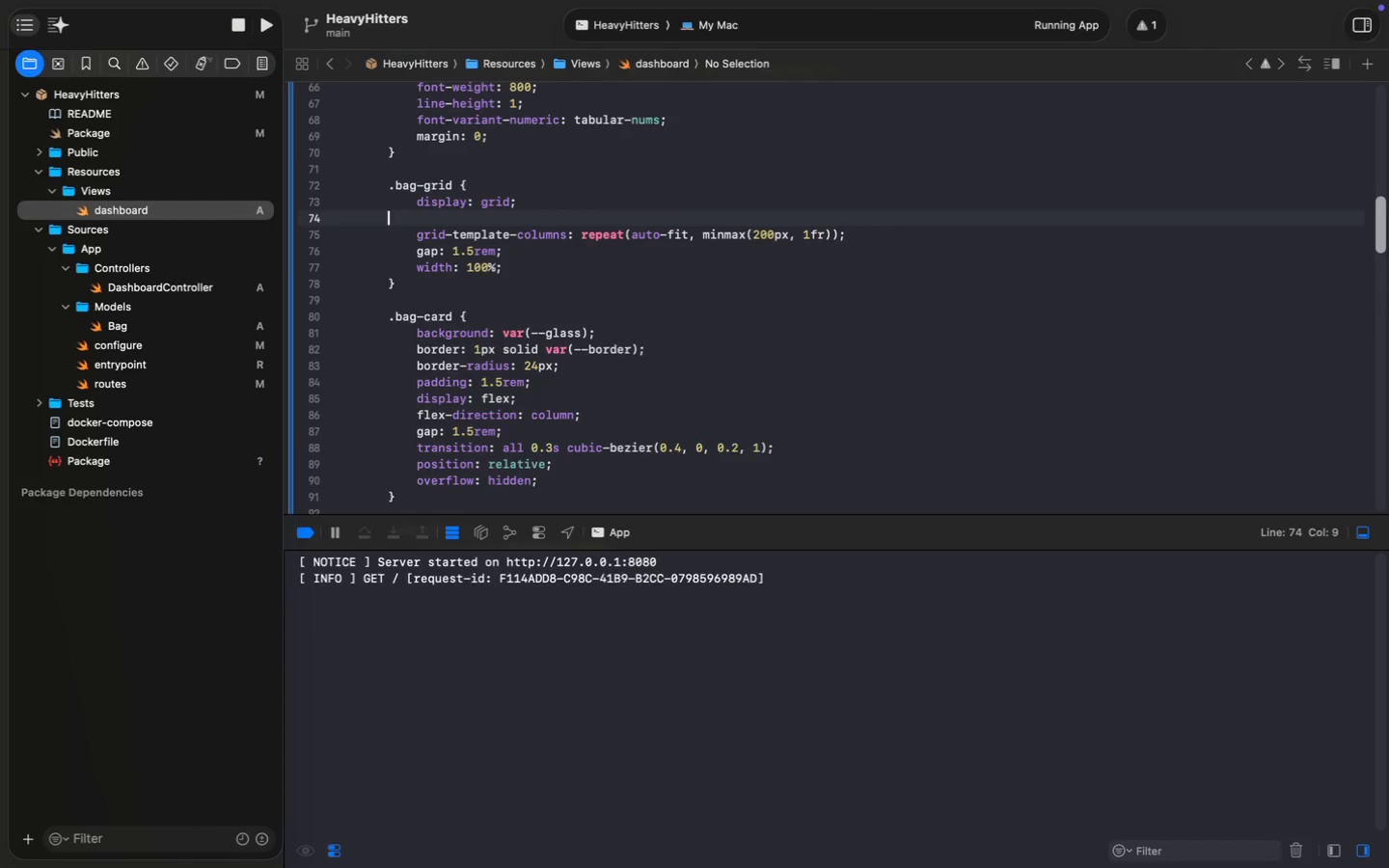 
key(Backspace)
 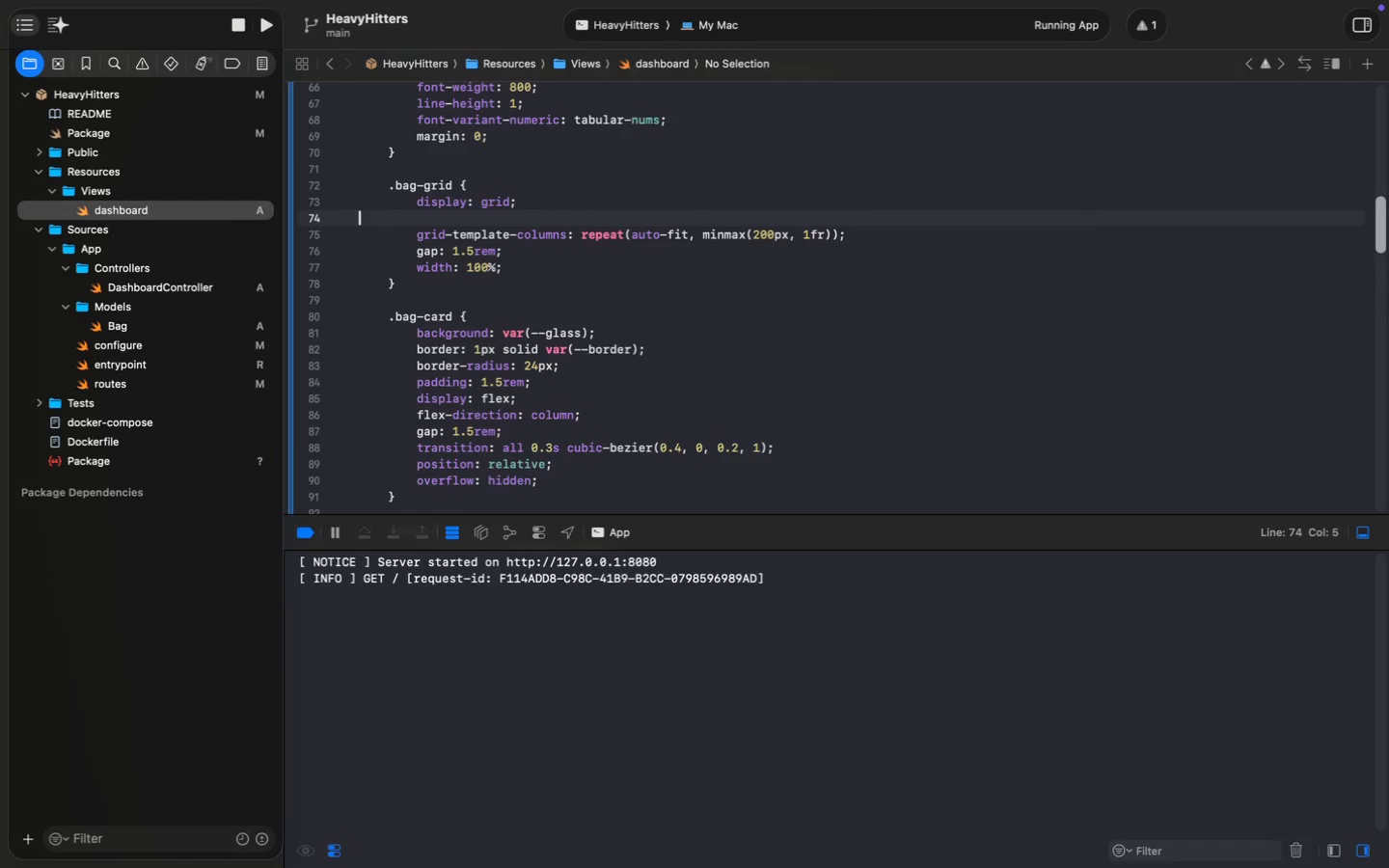 
key(Backspace)
 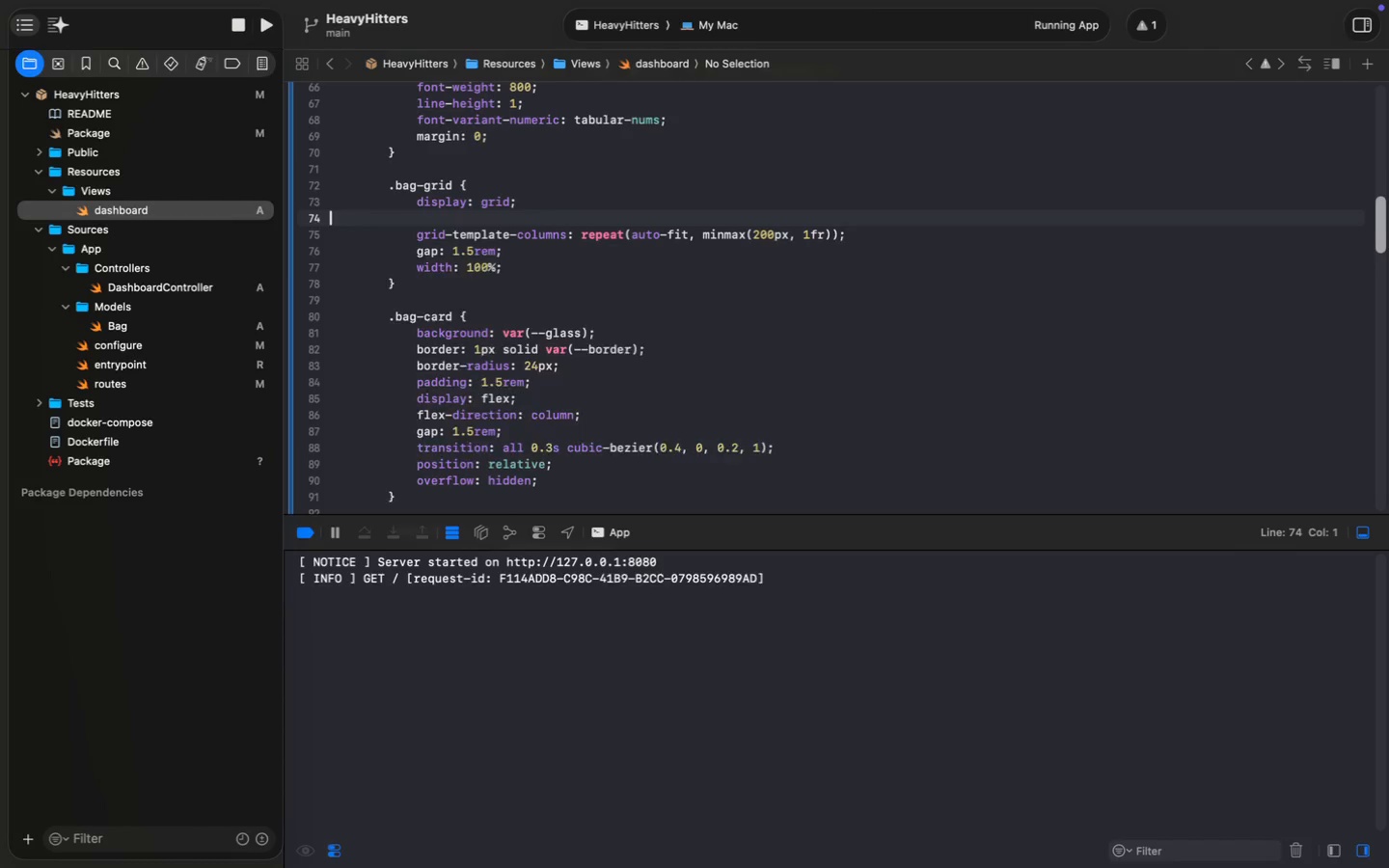 
key(Backspace)
 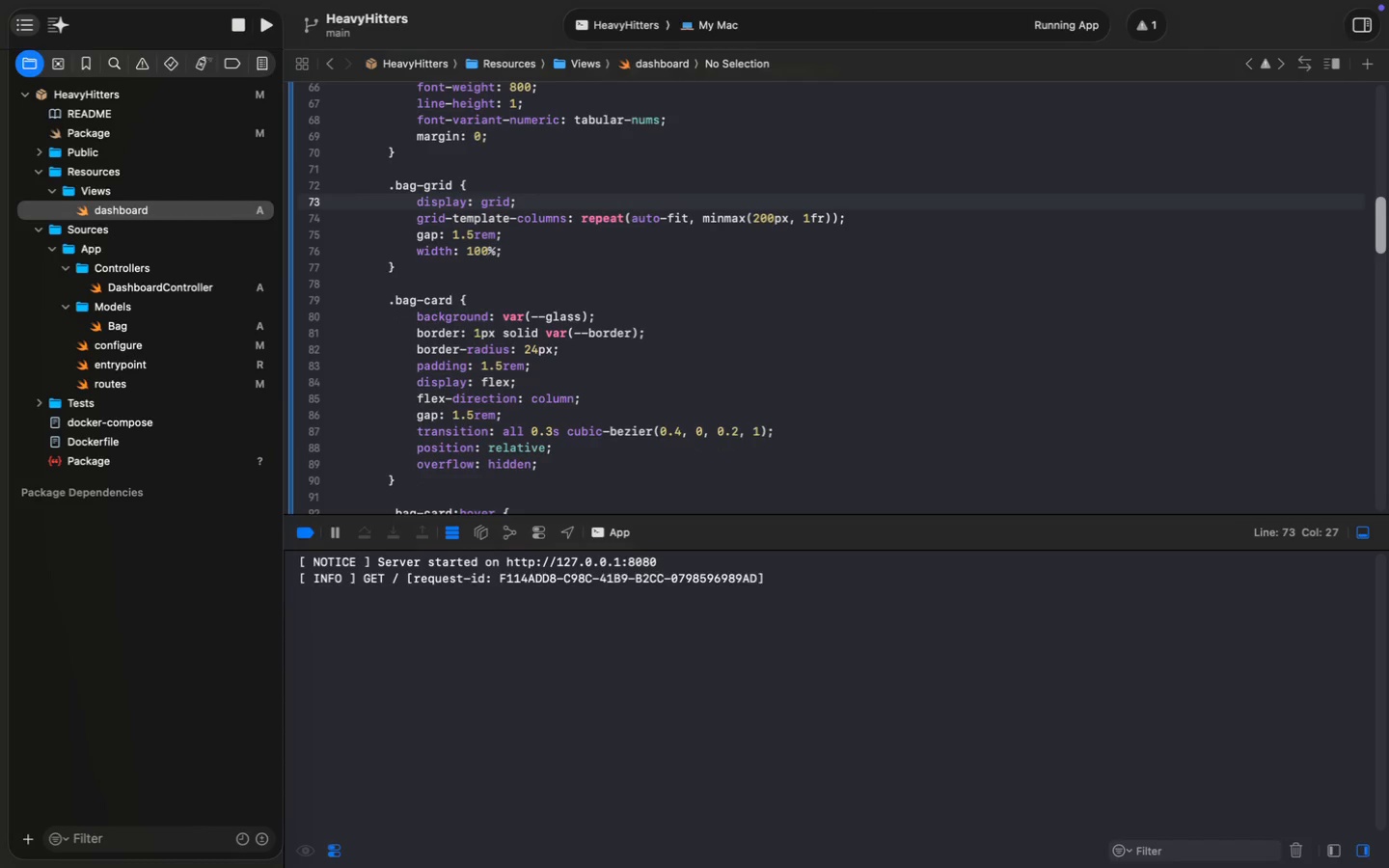 
wait(9.62)
 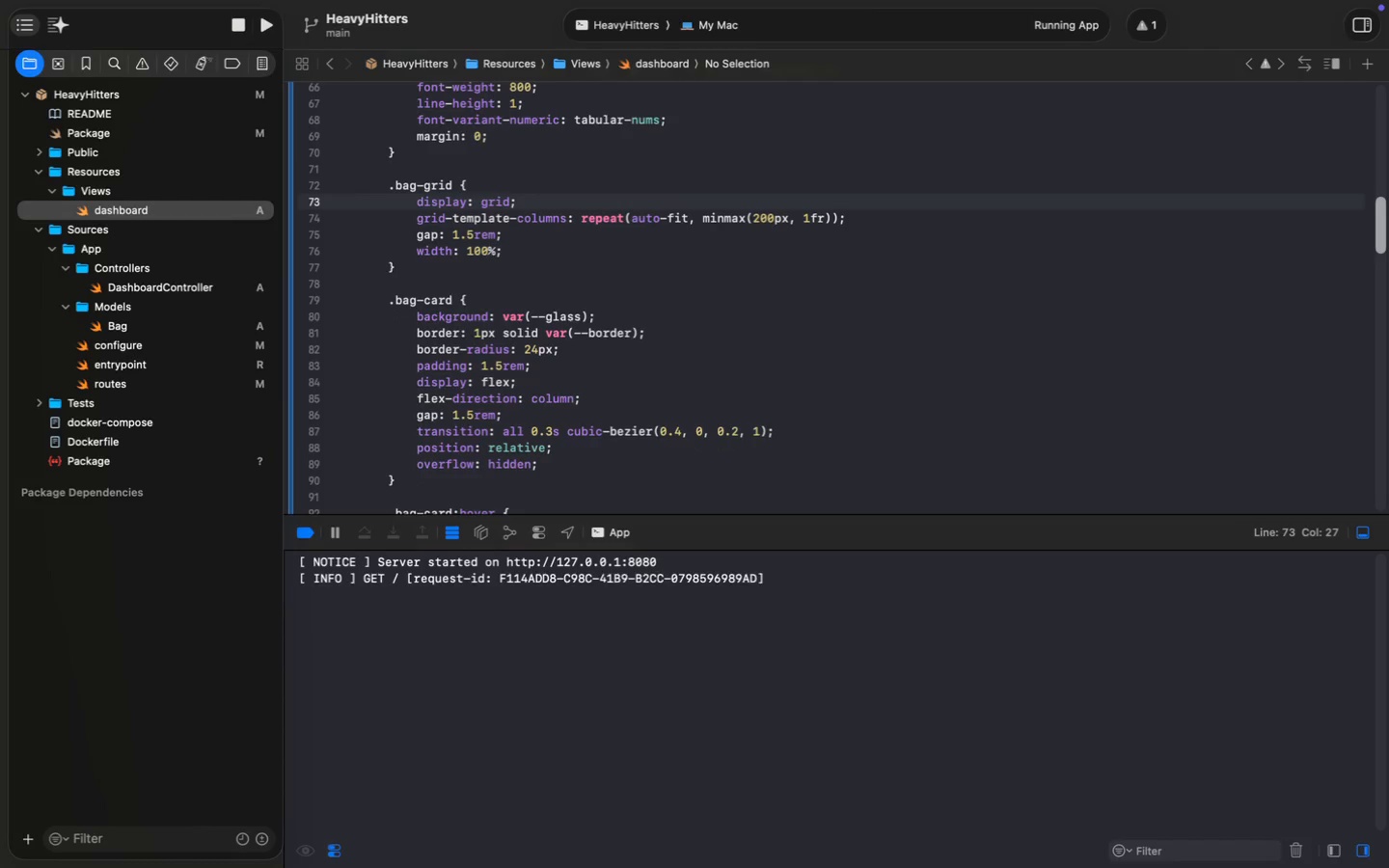 
scroll: coordinate [936, 366], scroll_direction: up, amount: 17.0
 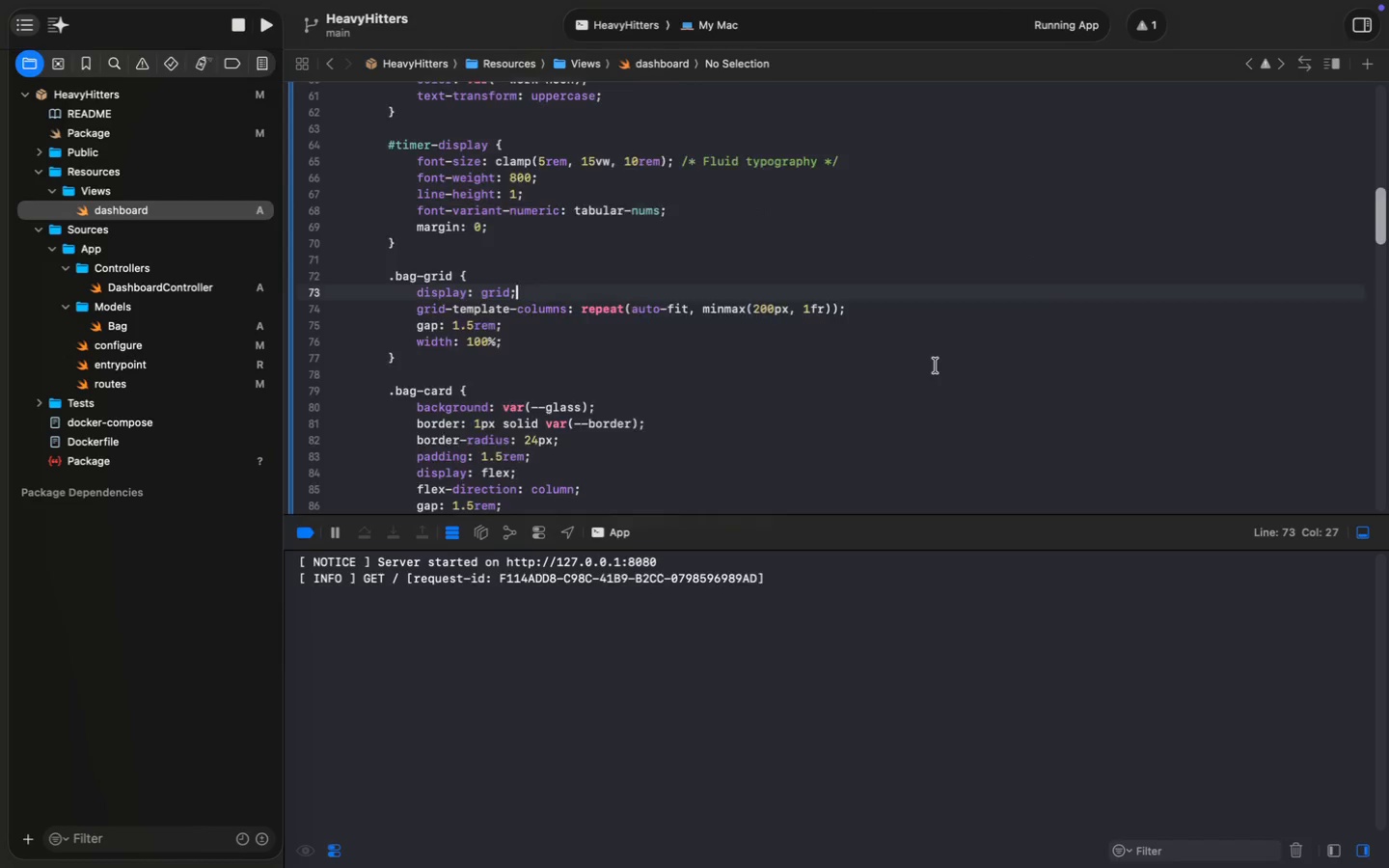 
left_click_drag(start_coordinate=[855, 356], to_coordinate=[682, 358])
 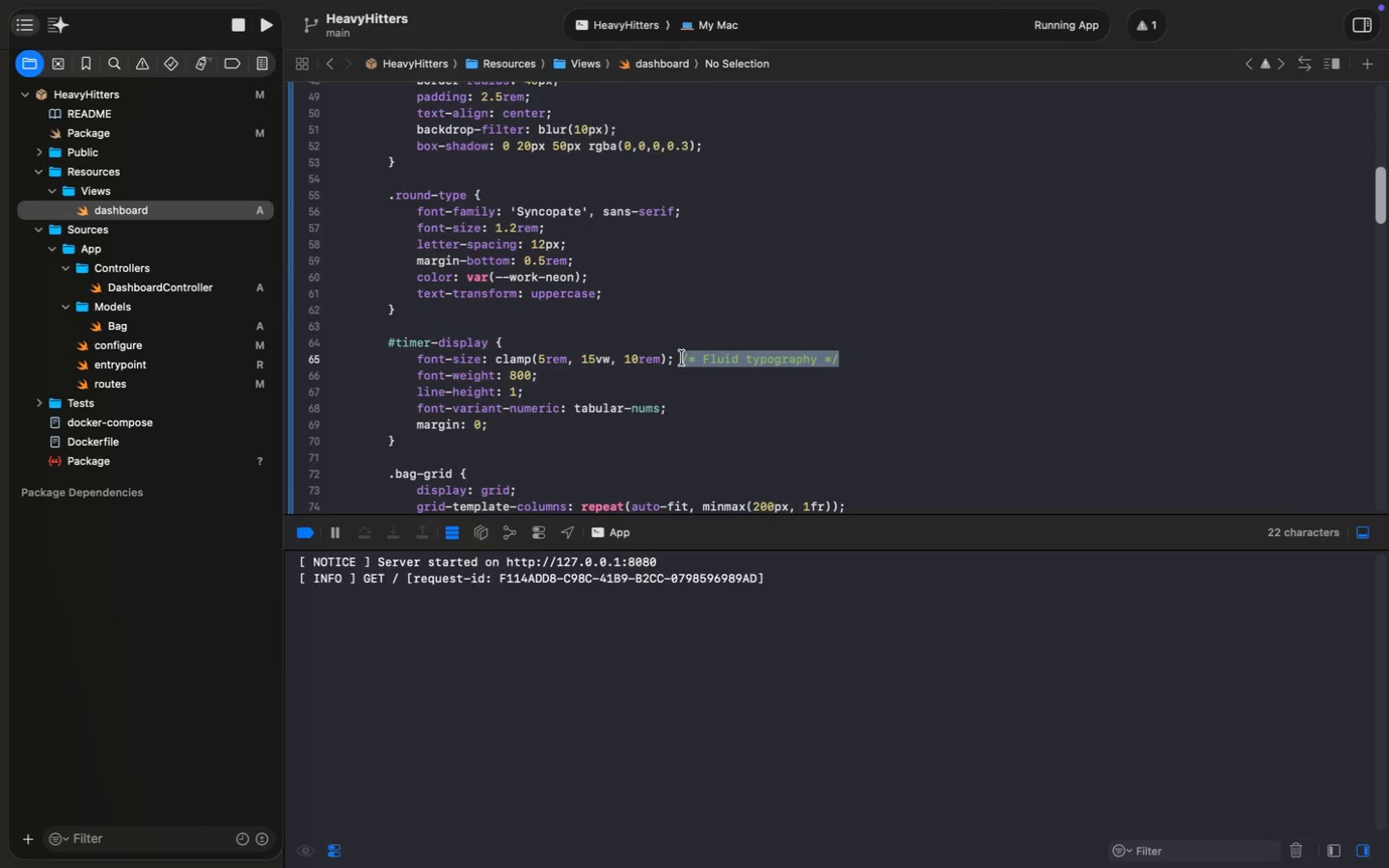 
key(Backspace)
 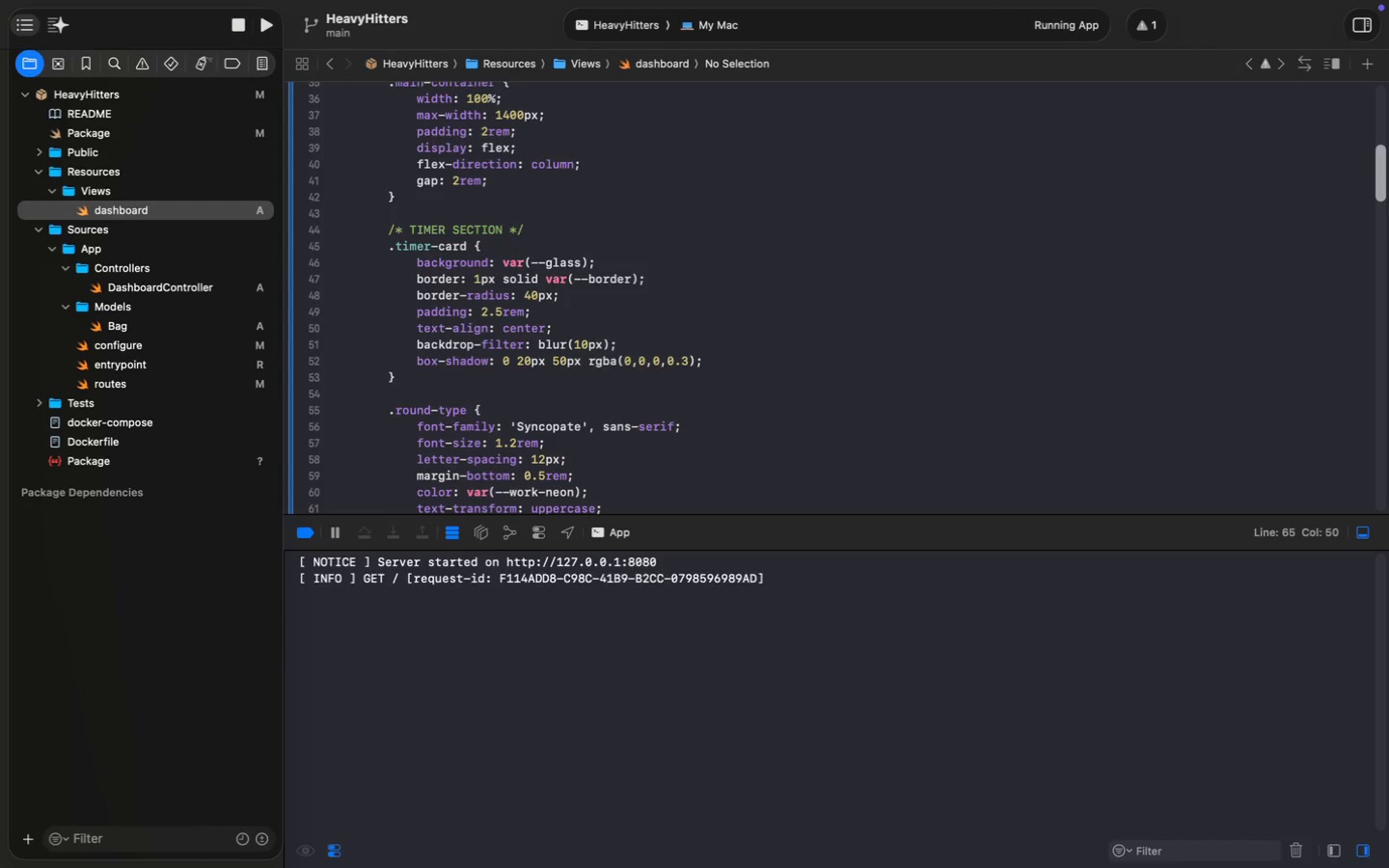 
scroll: coordinate [682, 358], scroll_direction: up, amount: 23.0
 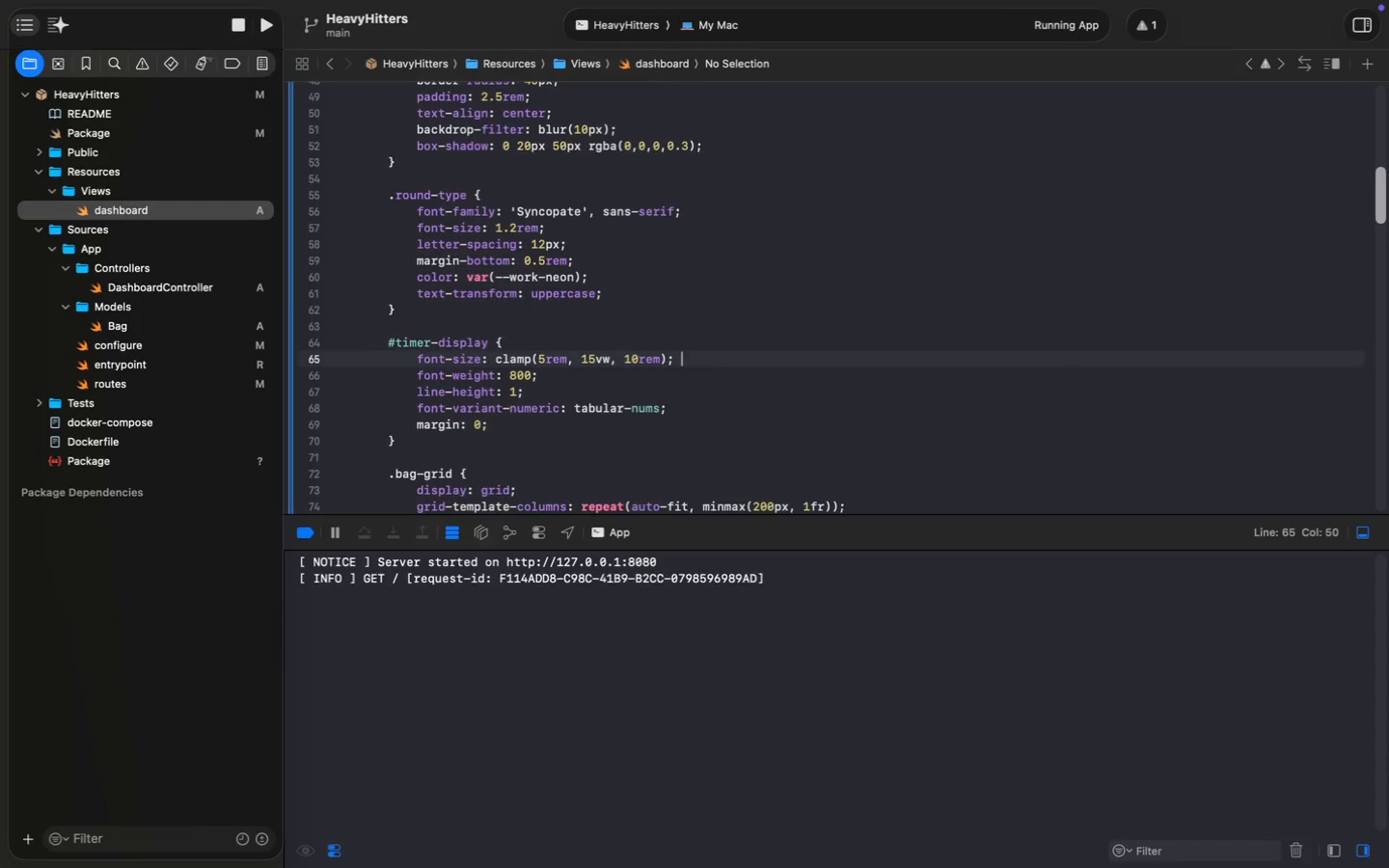 
left_click([537, 231])
 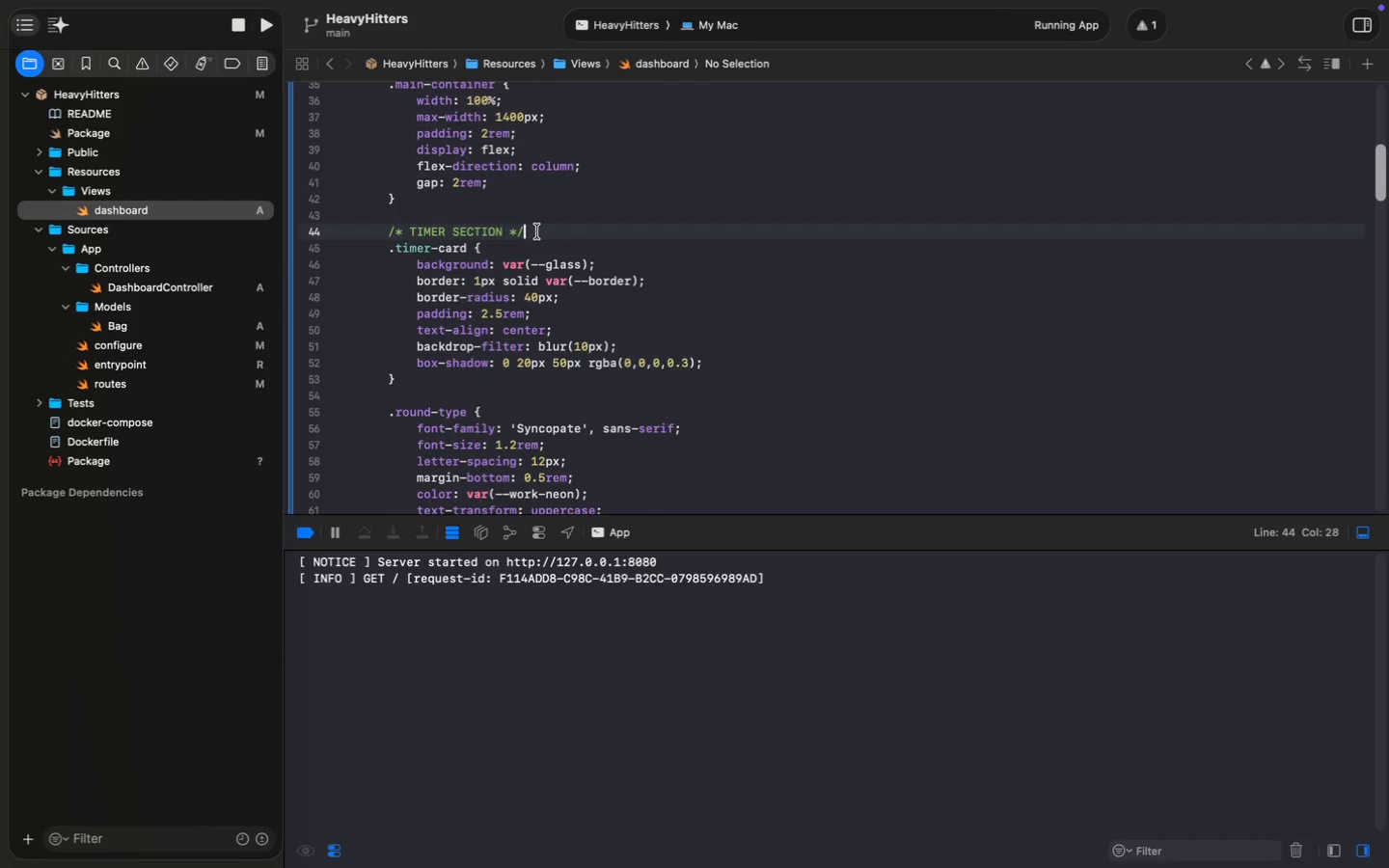 
hold_key(key=AltRight, duration=0.39)
 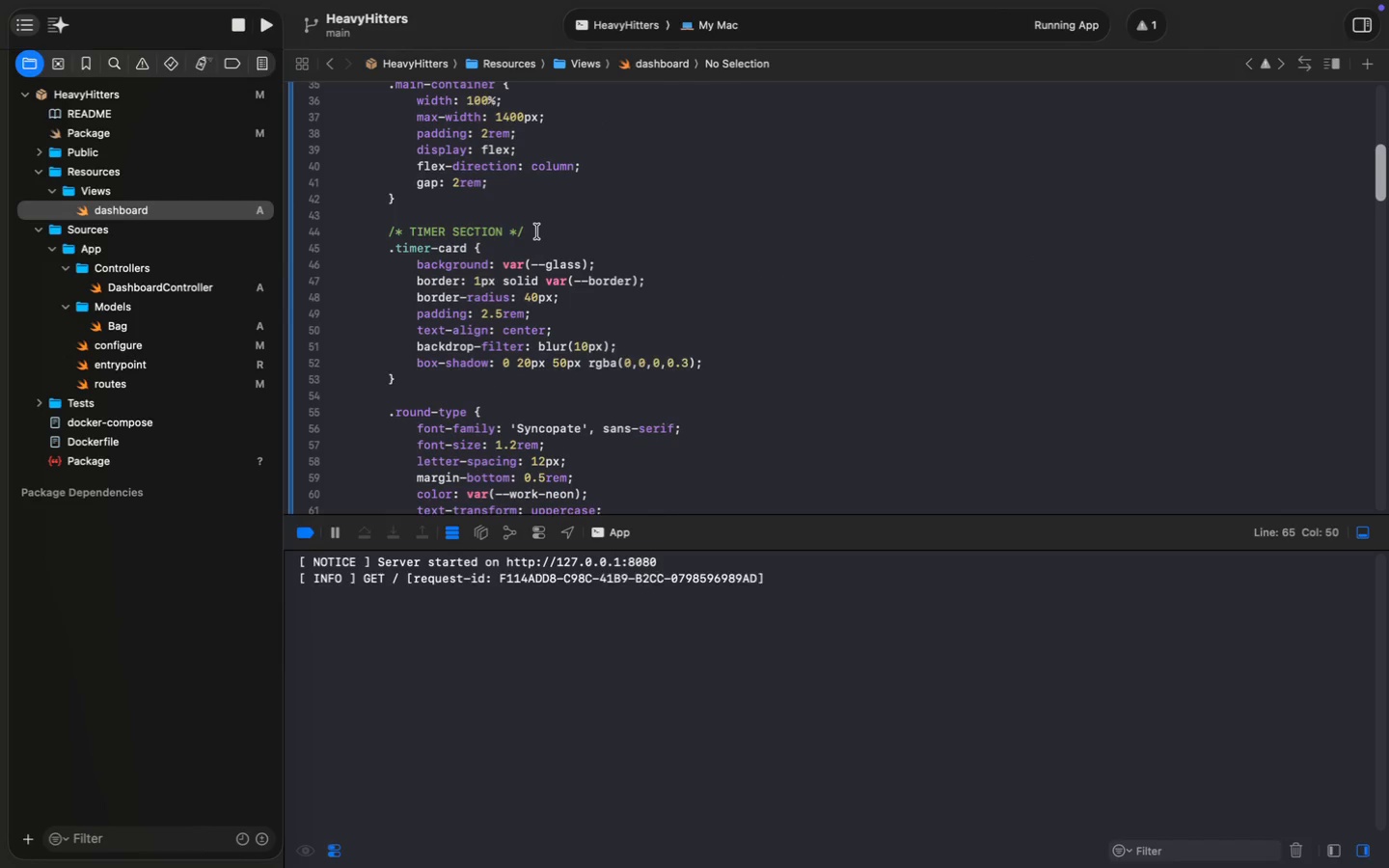 
key(Meta+Backspace)
 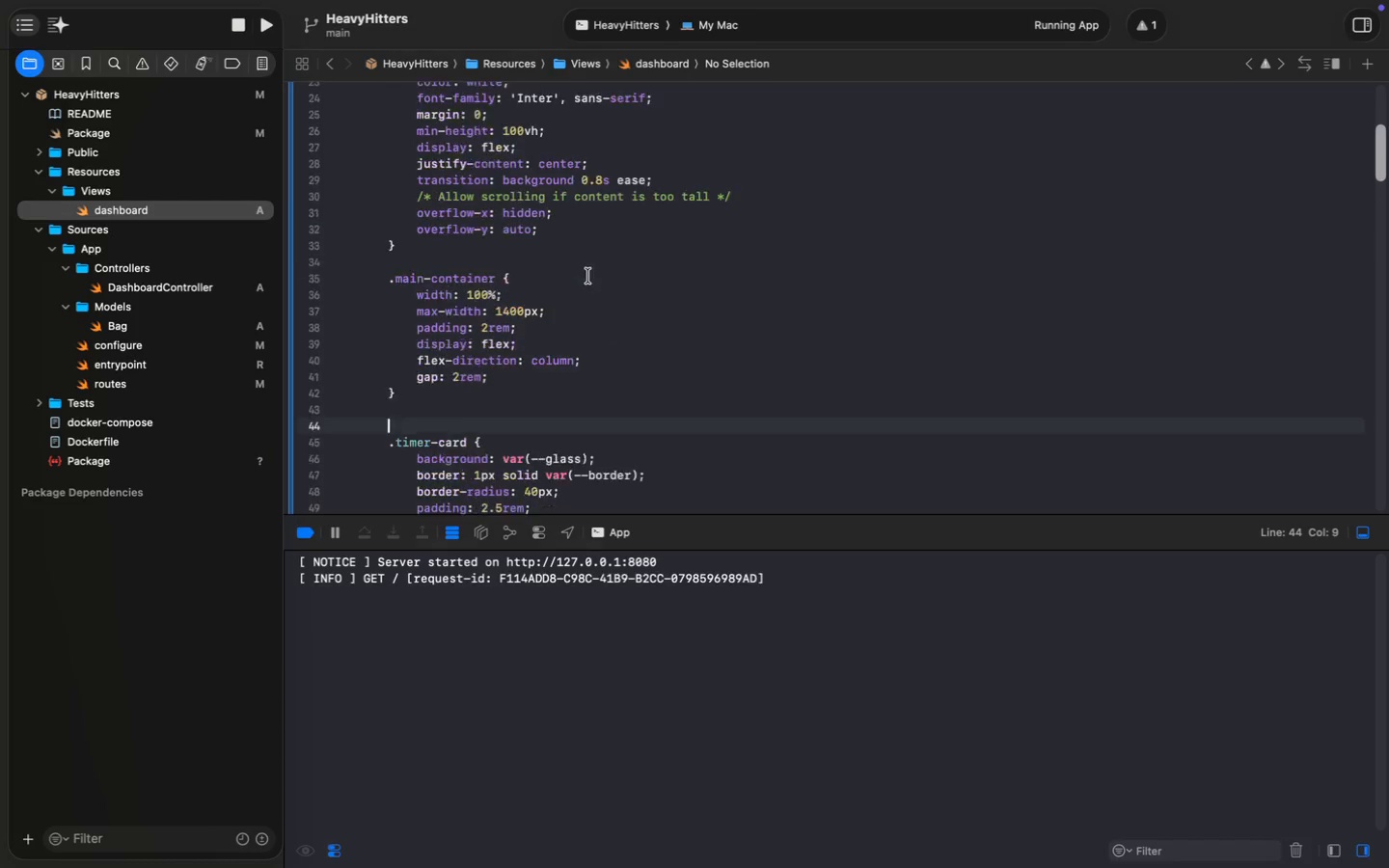 
scroll: coordinate [588, 276], scroll_direction: up, amount: 25.0
 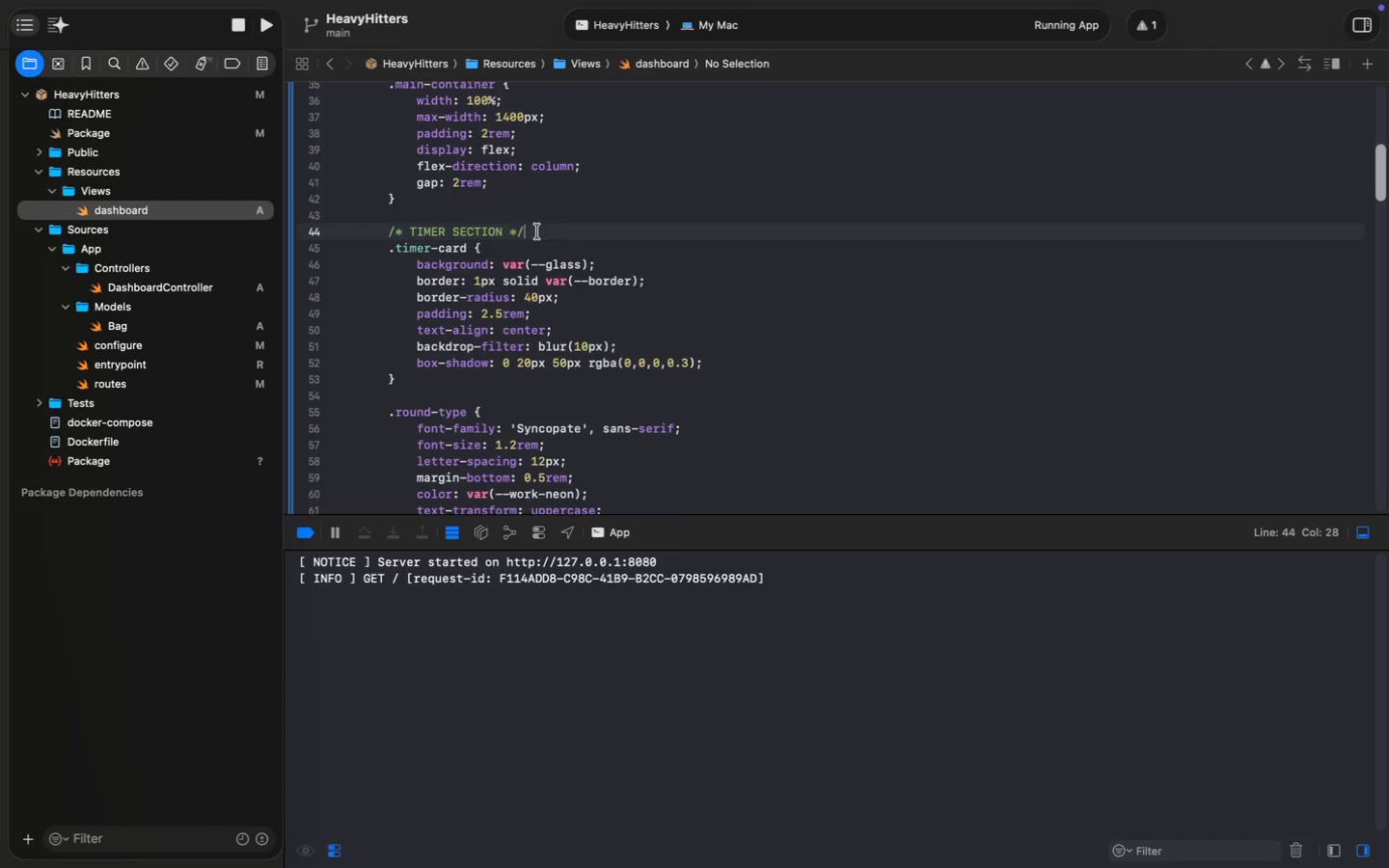 
left_click([754, 255])
 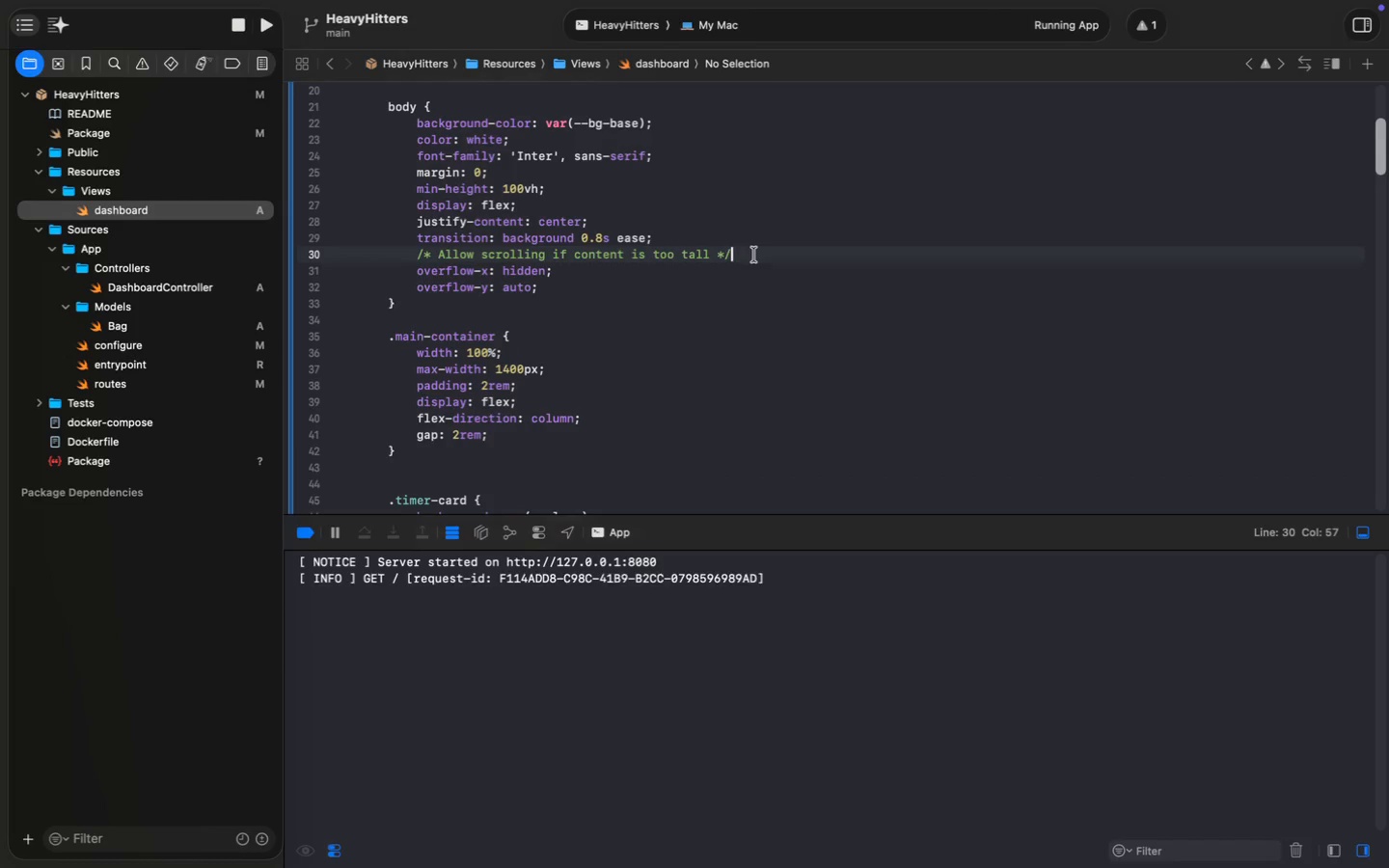 
key(Meta+Backspace)
 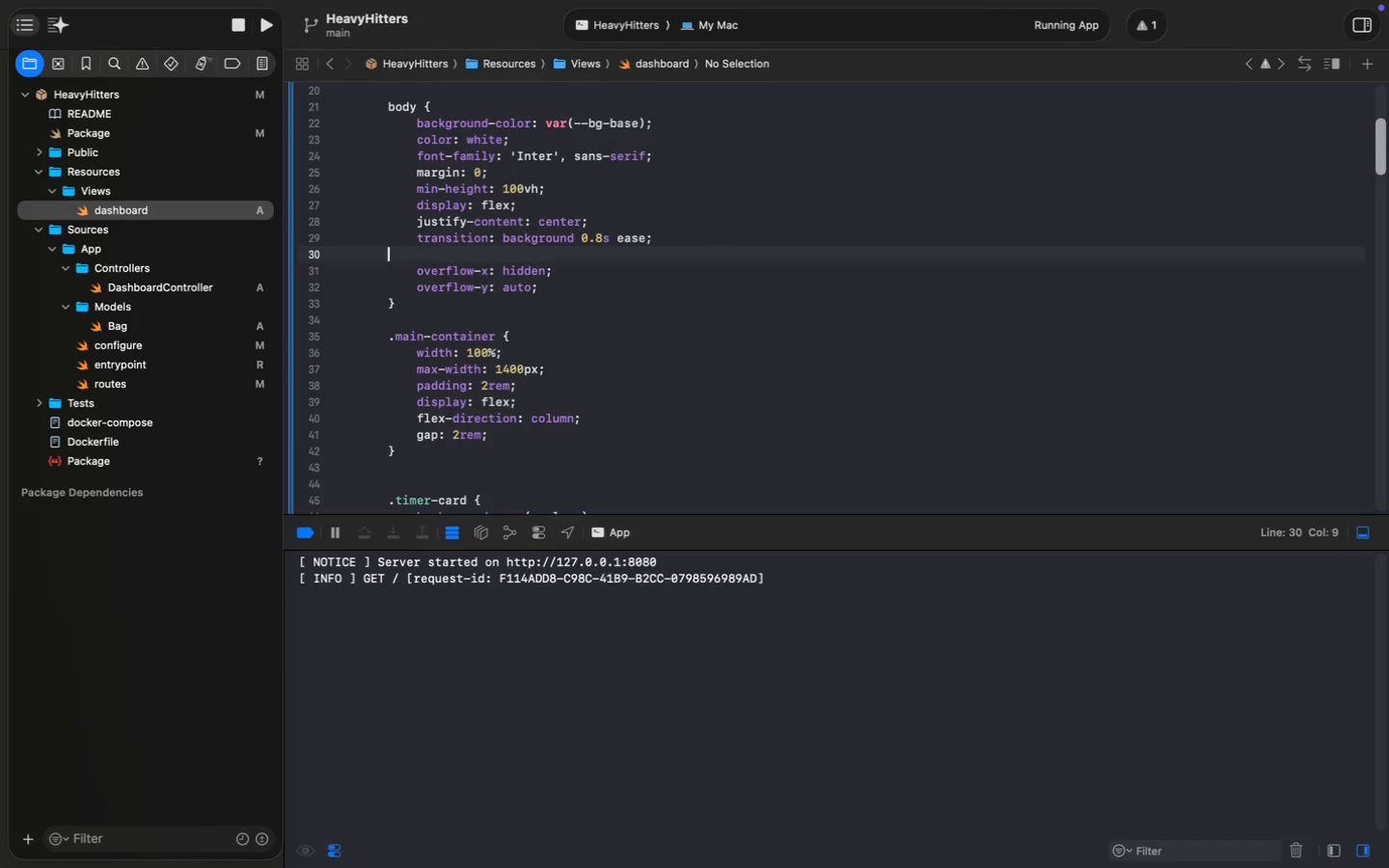 
key(Backspace)
 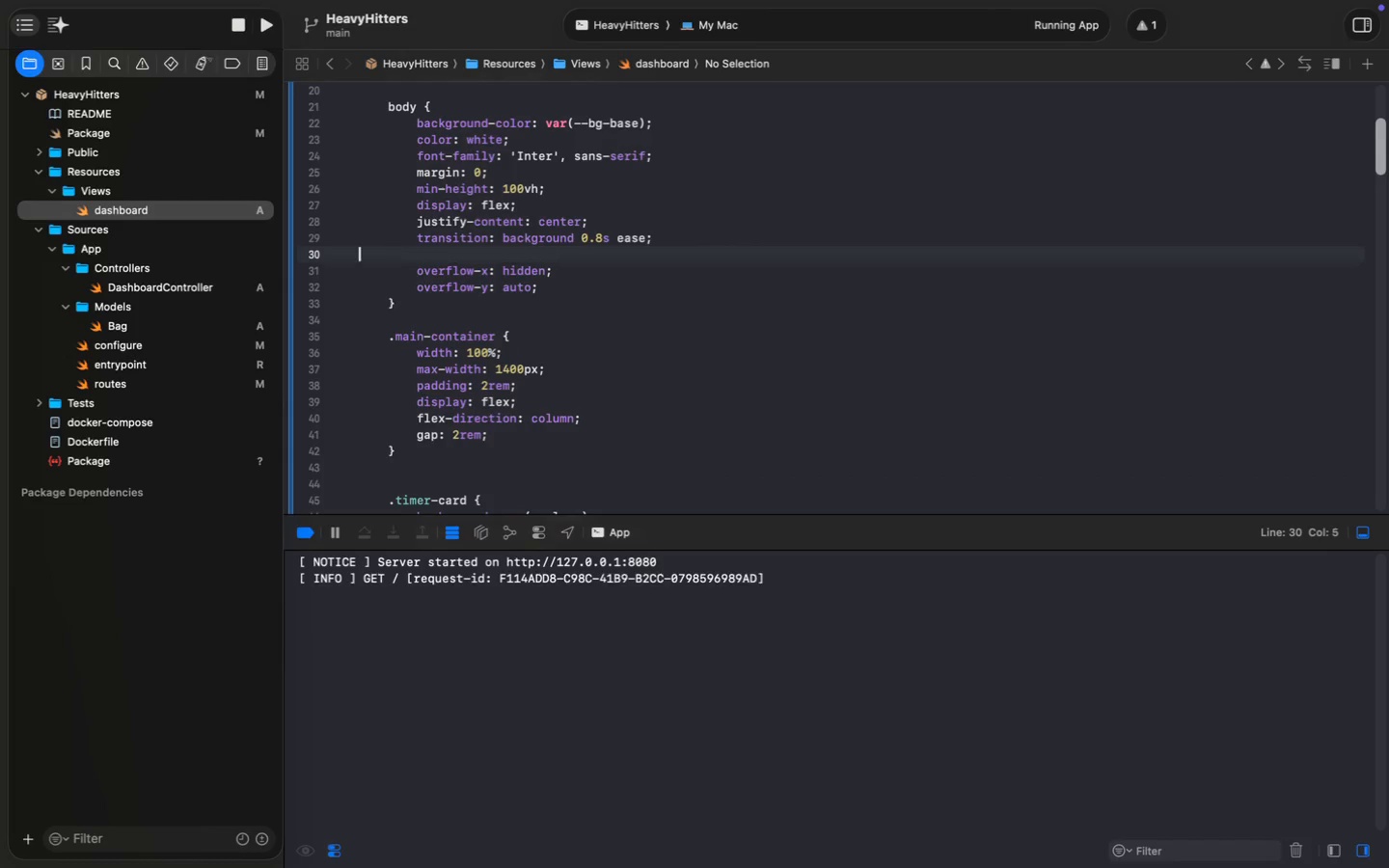 
key(Backspace)
 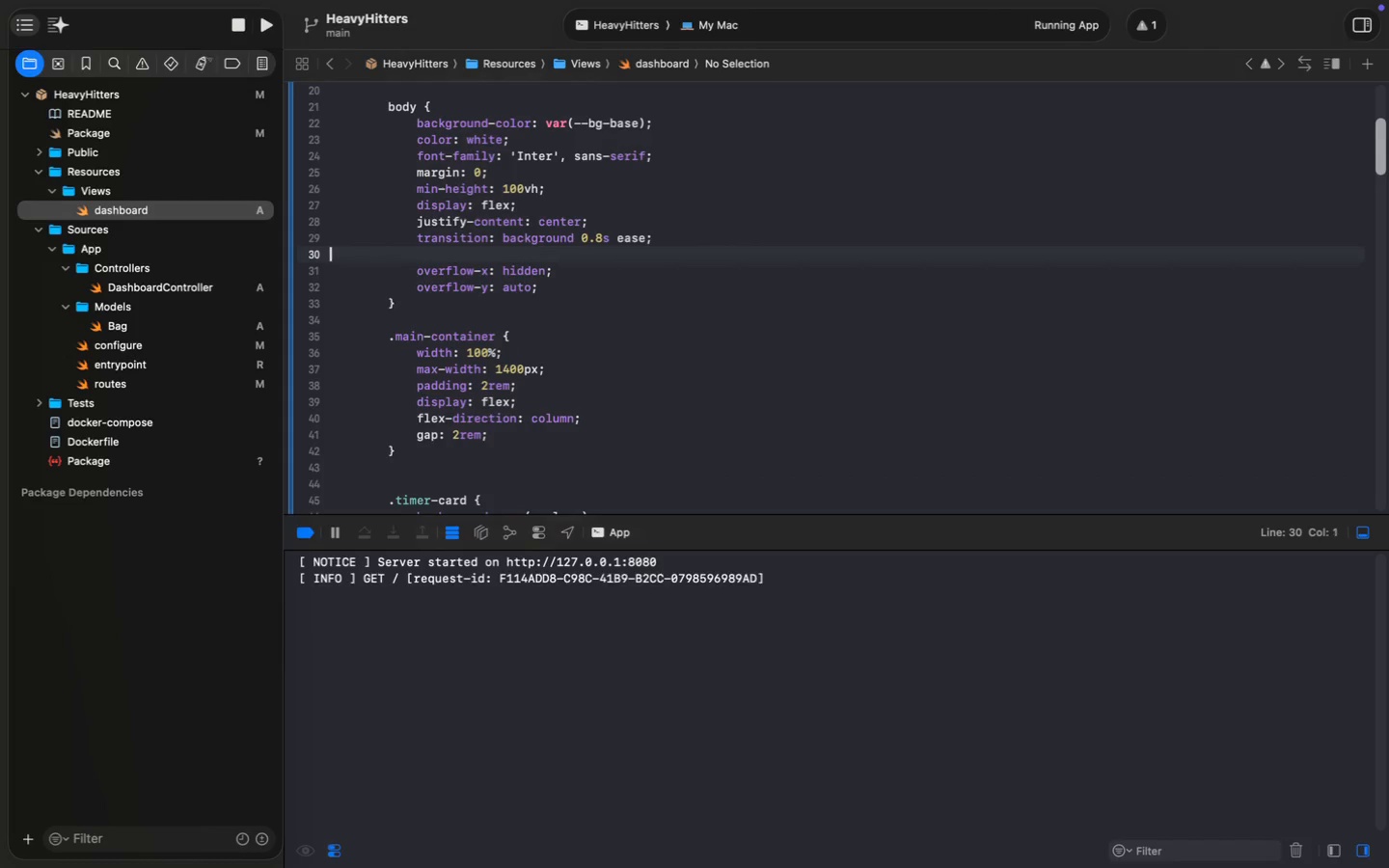 
key(Backspace)
 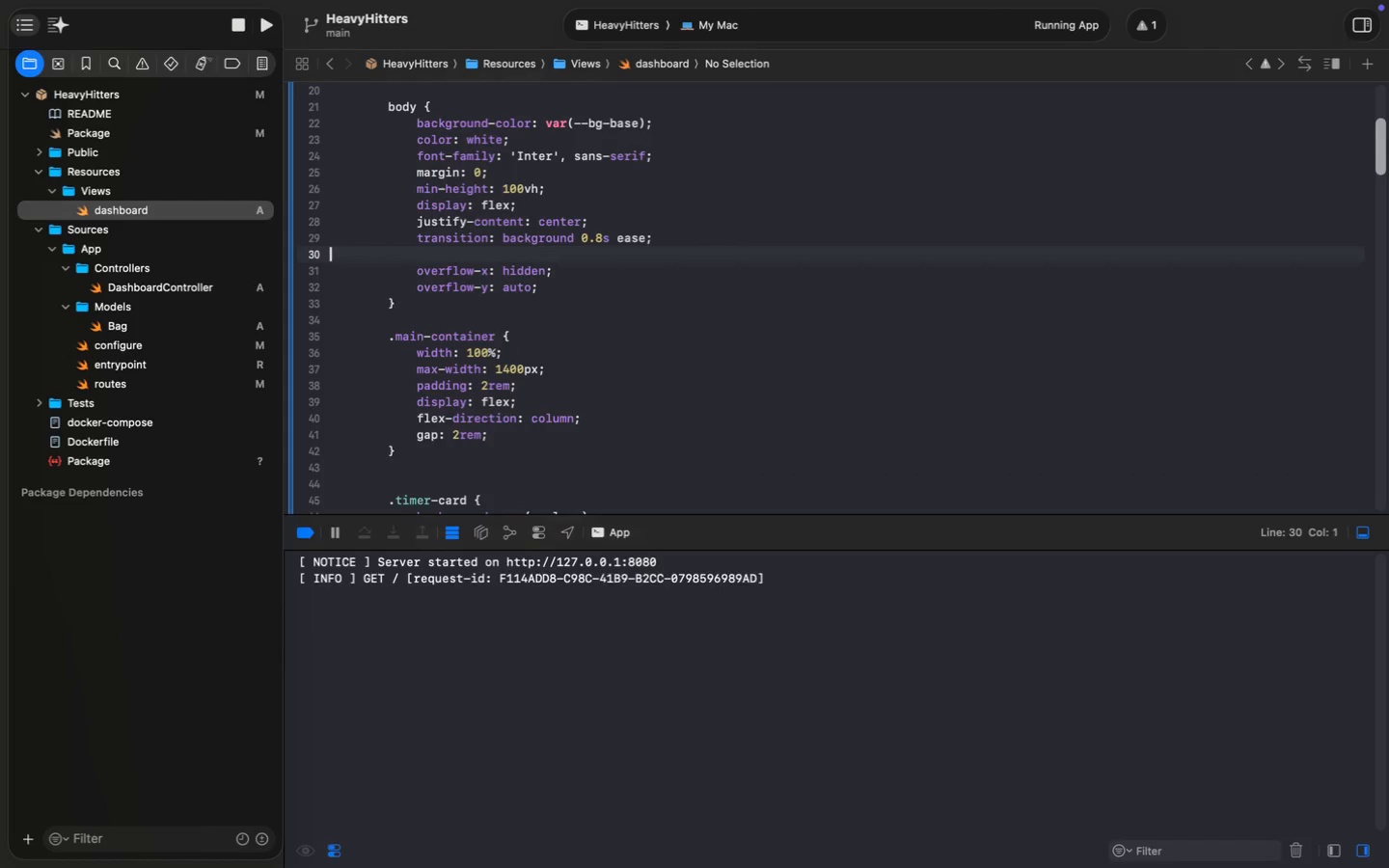 
key(Backspace)
 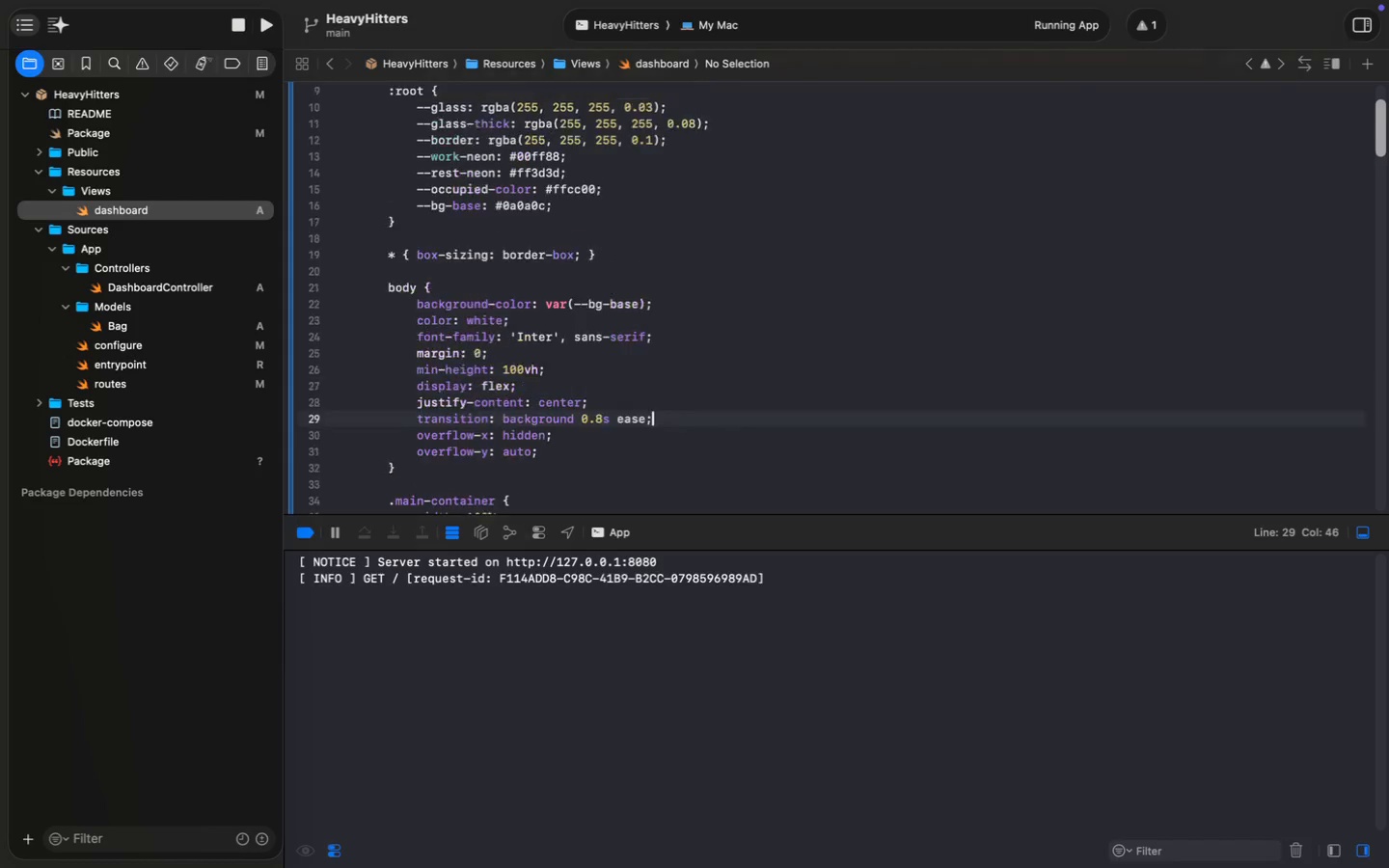 
scroll: coordinate [754, 255], scroll_direction: up, amount: 40.0
 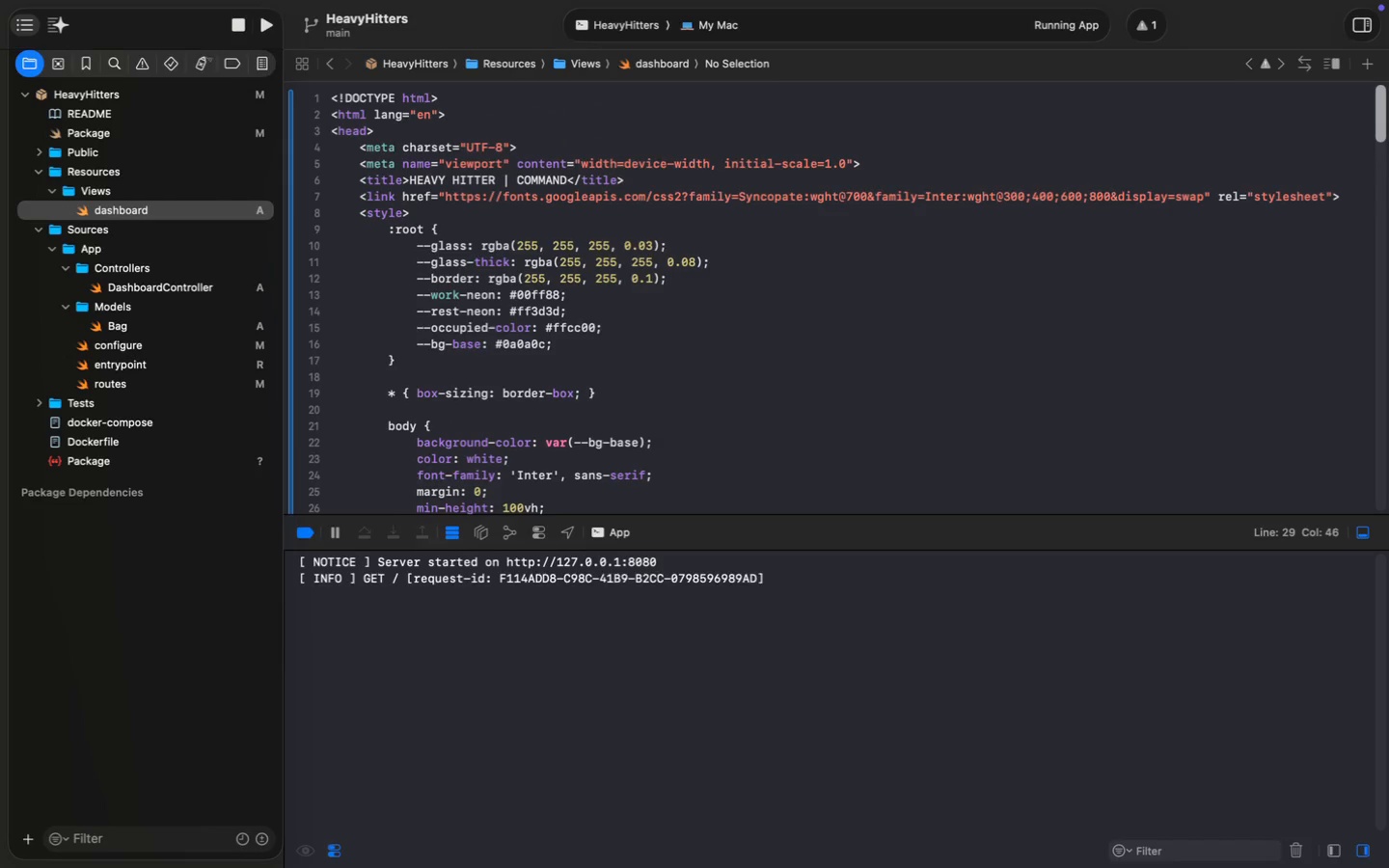 
scroll: coordinate [754, 255], scroll_direction: down, amount: 191.0